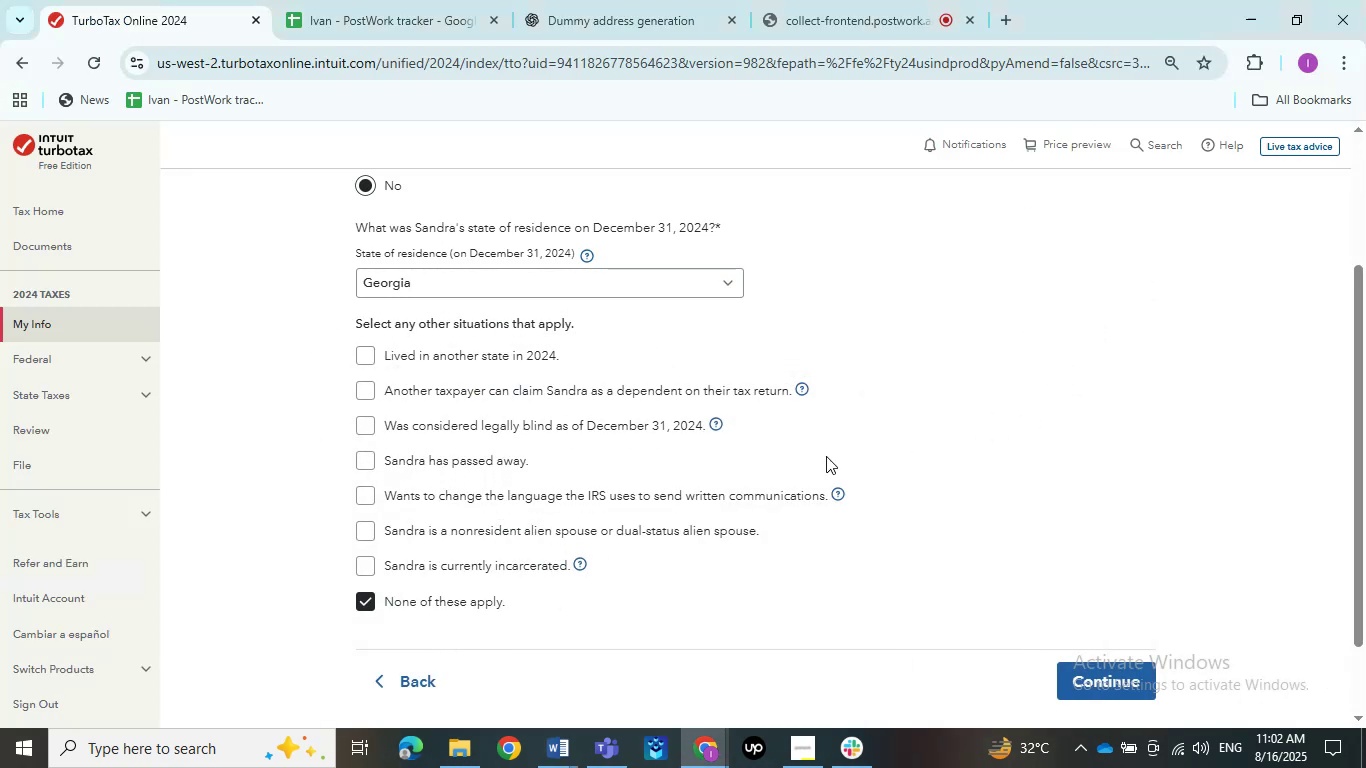 
left_click([1103, 684])
 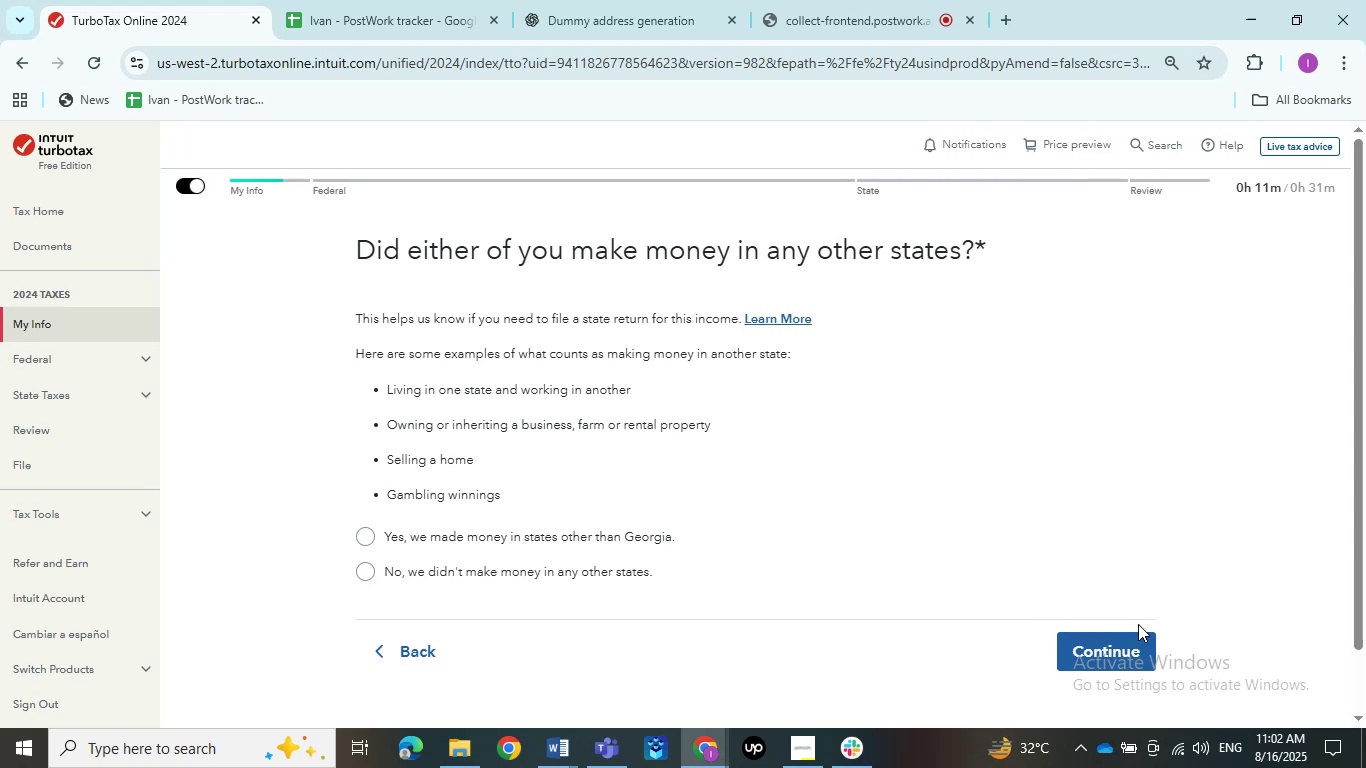 
wait(7.49)
 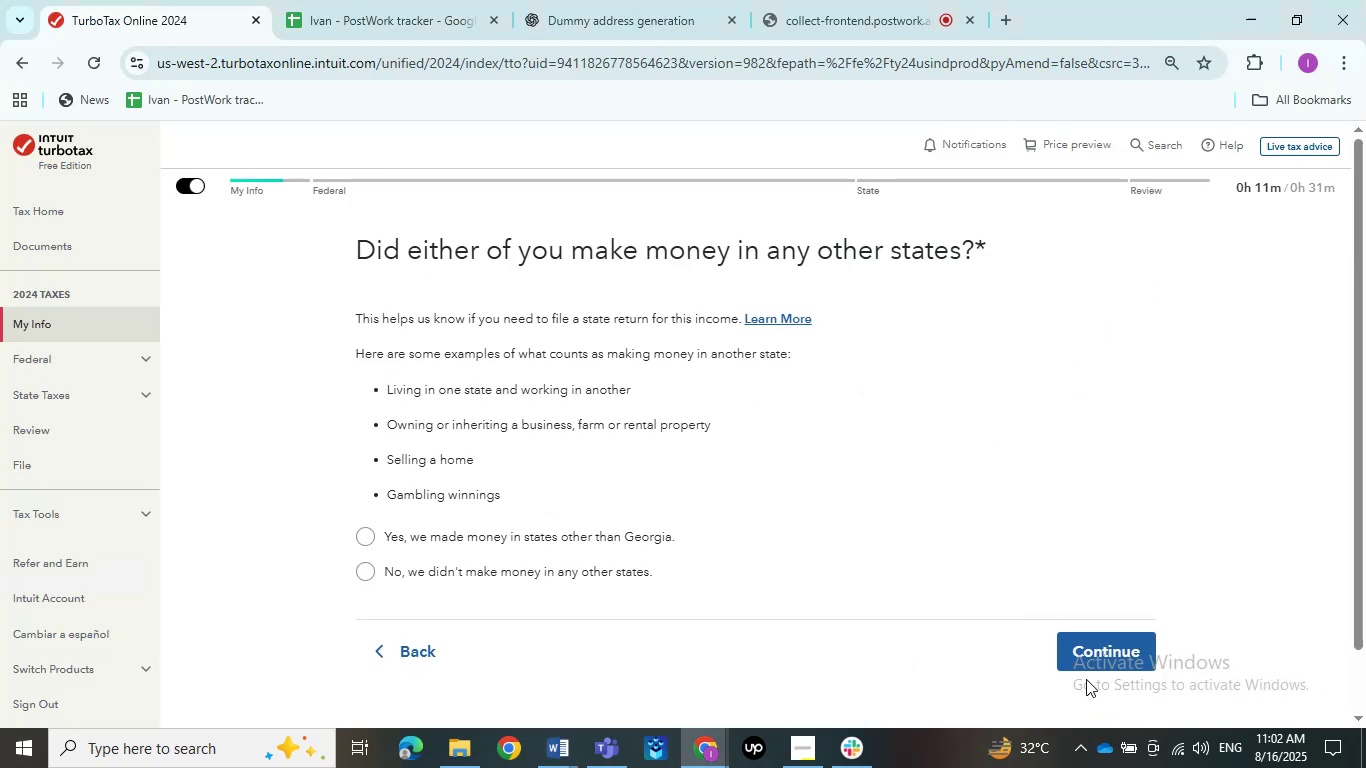 
left_click([378, 575])
 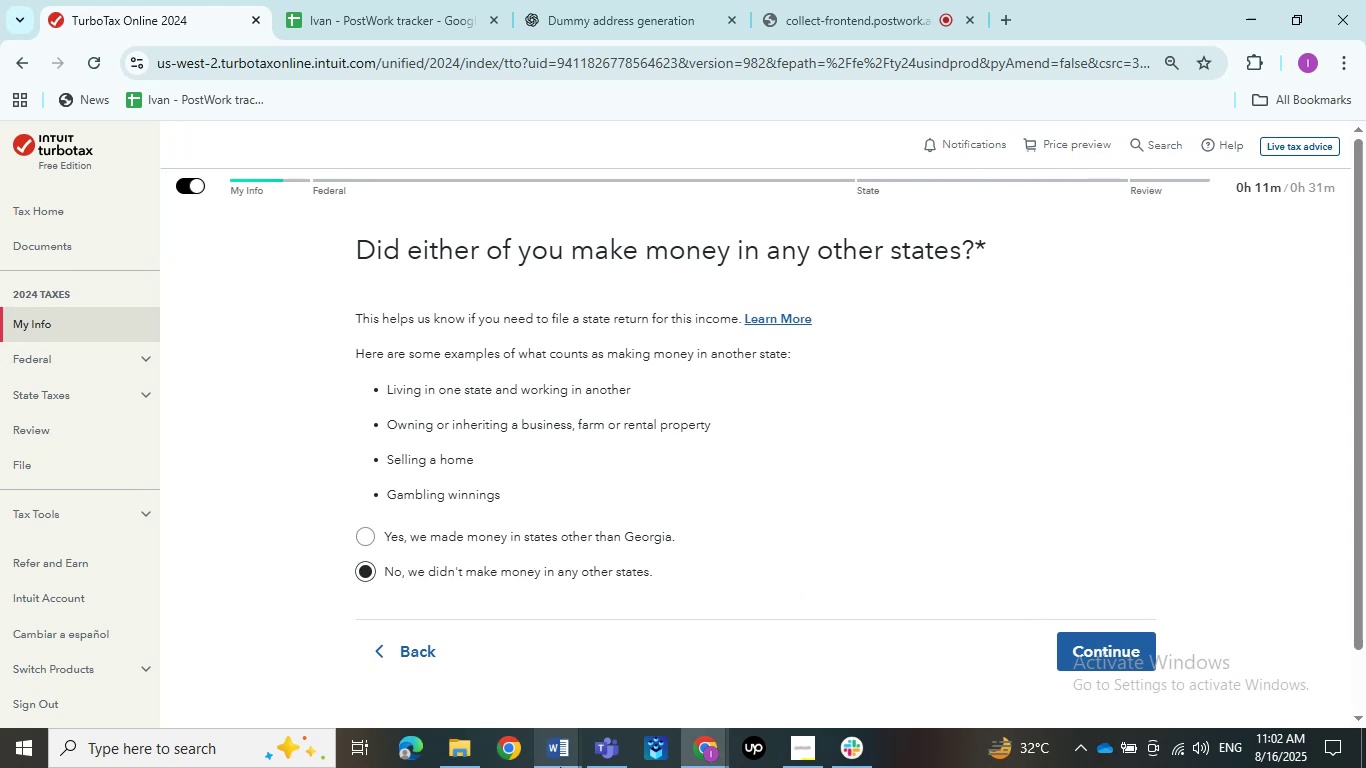 
double_click([477, 705])
 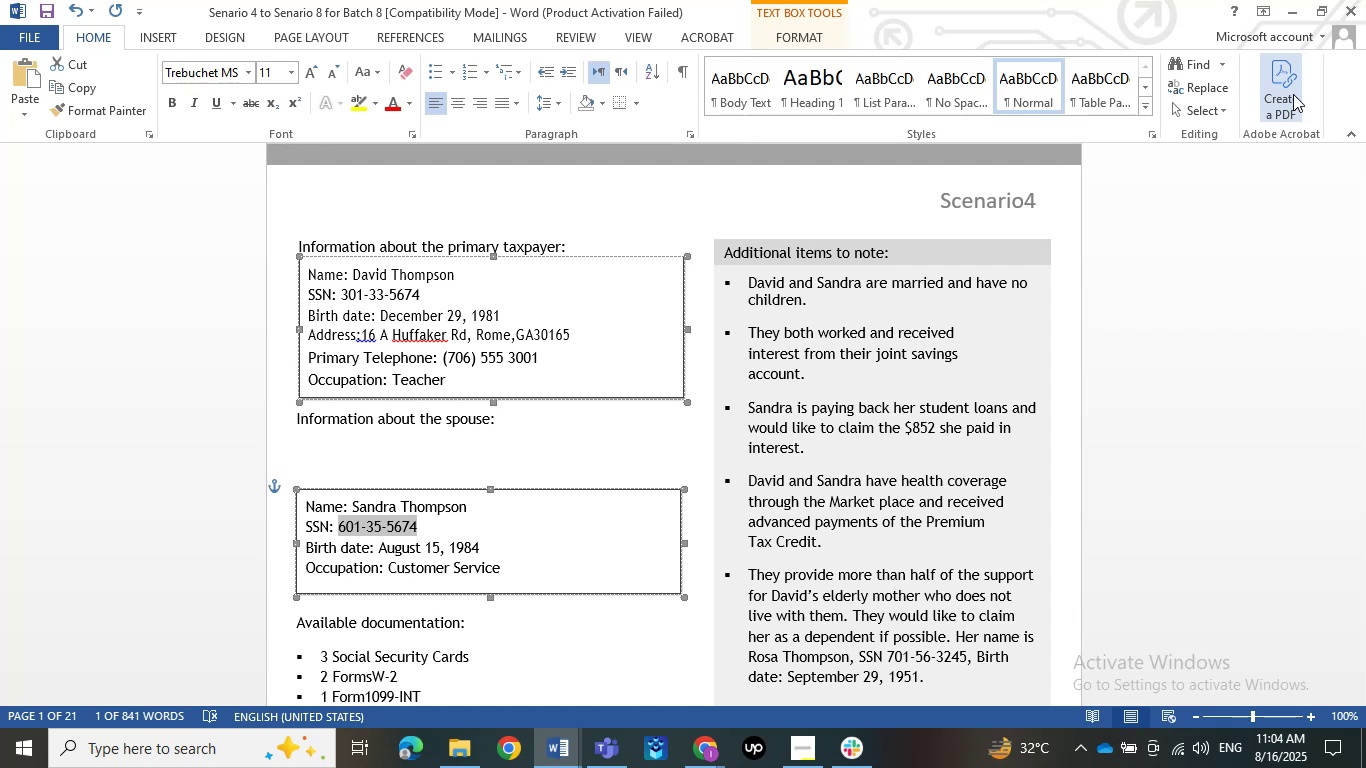 
wait(90.52)
 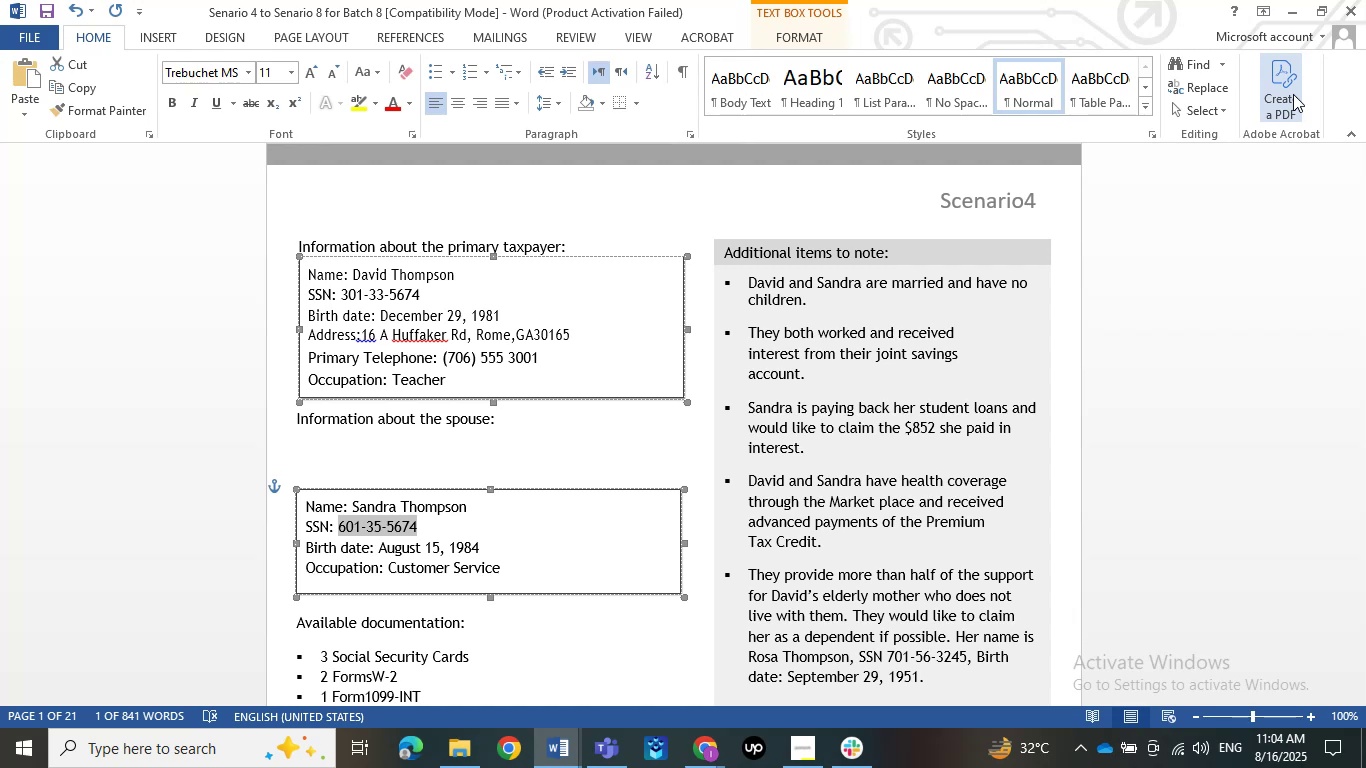 
left_click([1286, 0])
 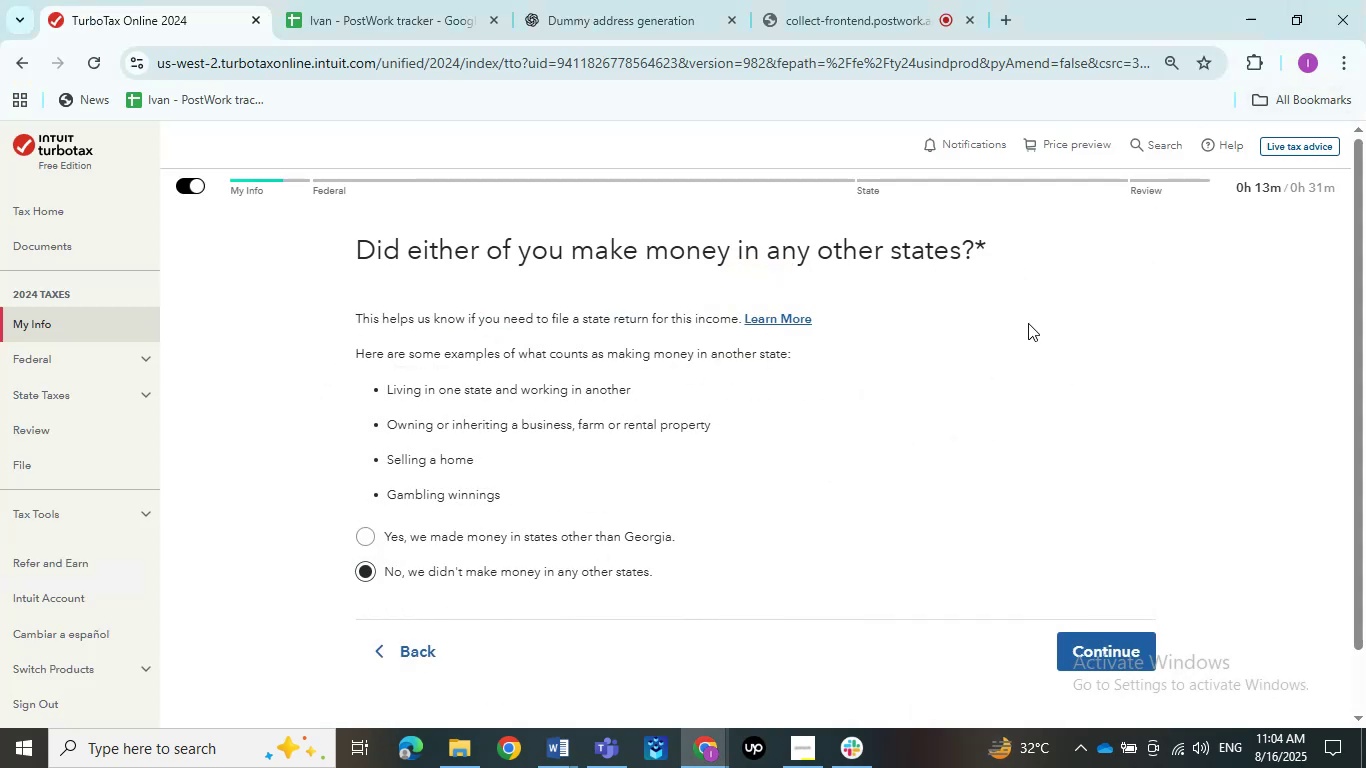 
left_click([1087, 647])
 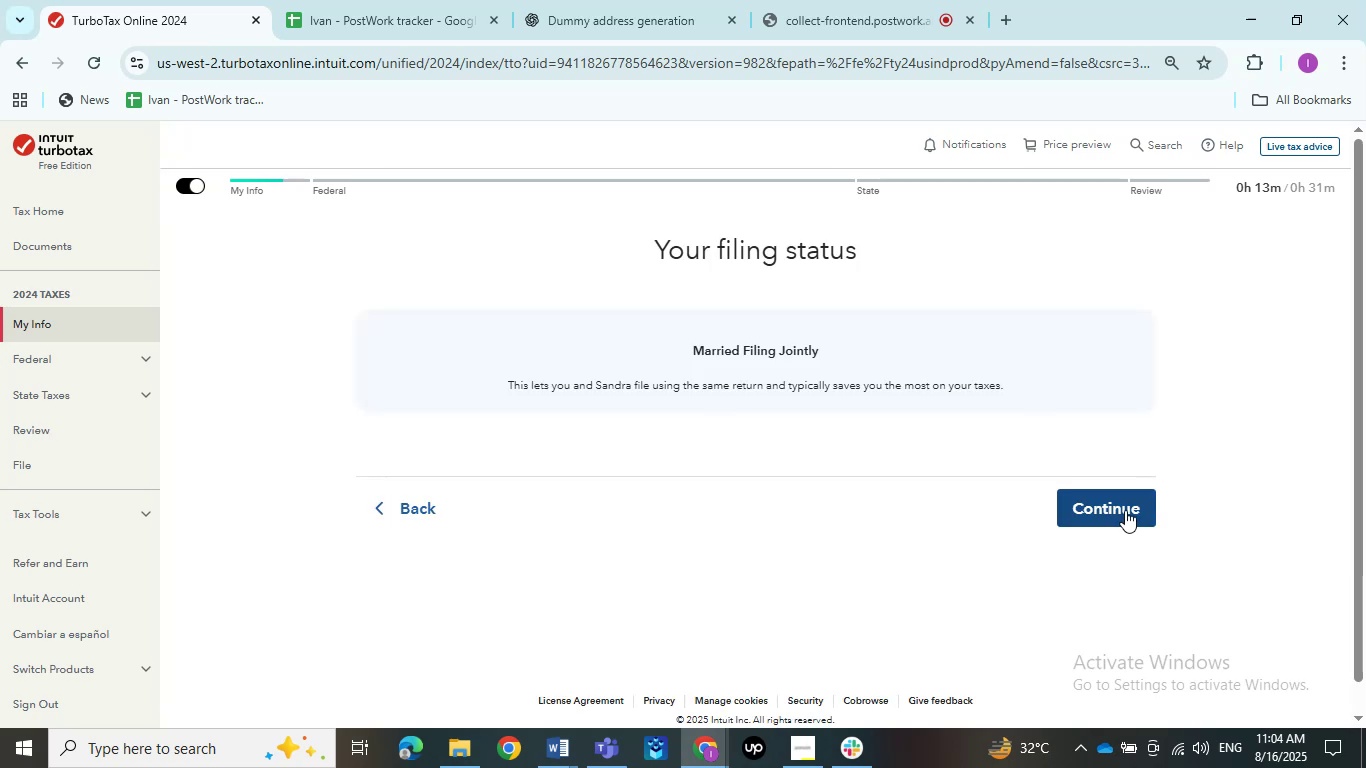 
left_click([1125, 510])
 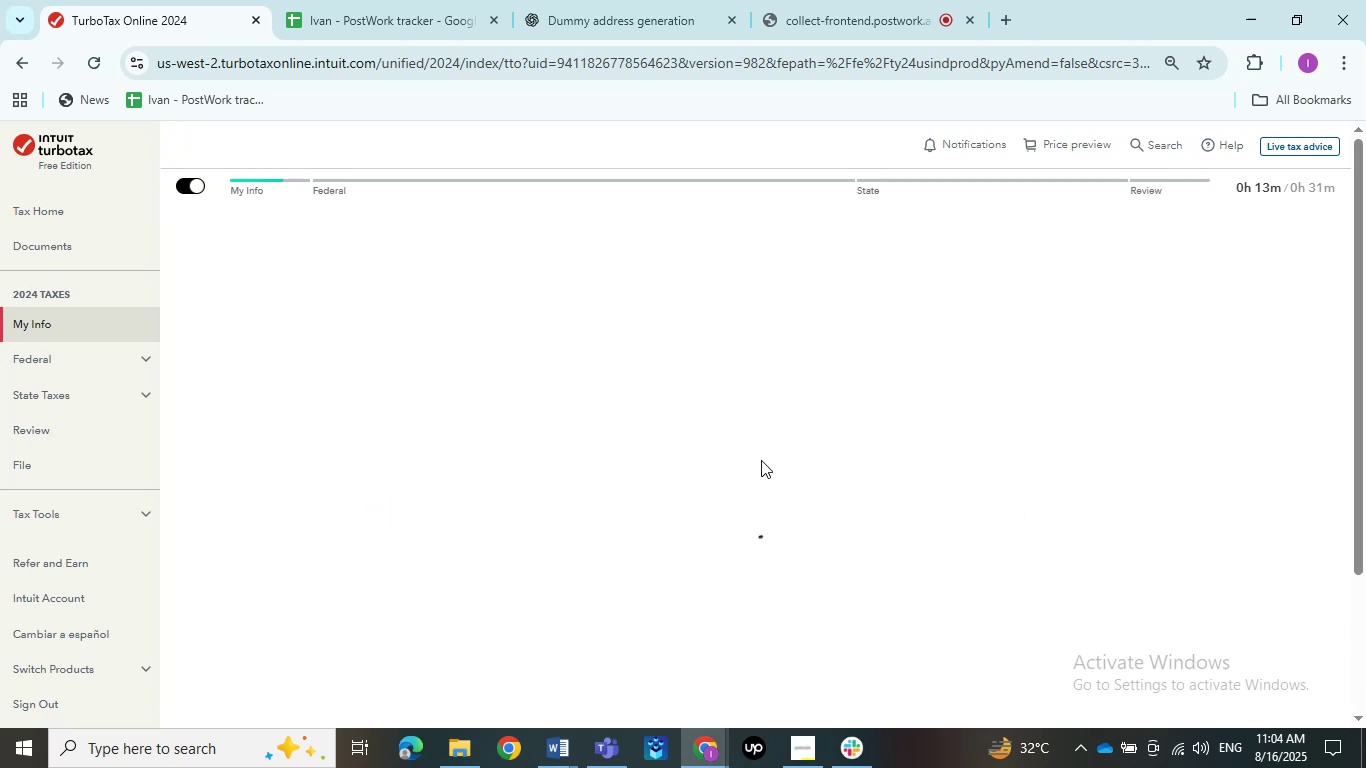 
wait(7.45)
 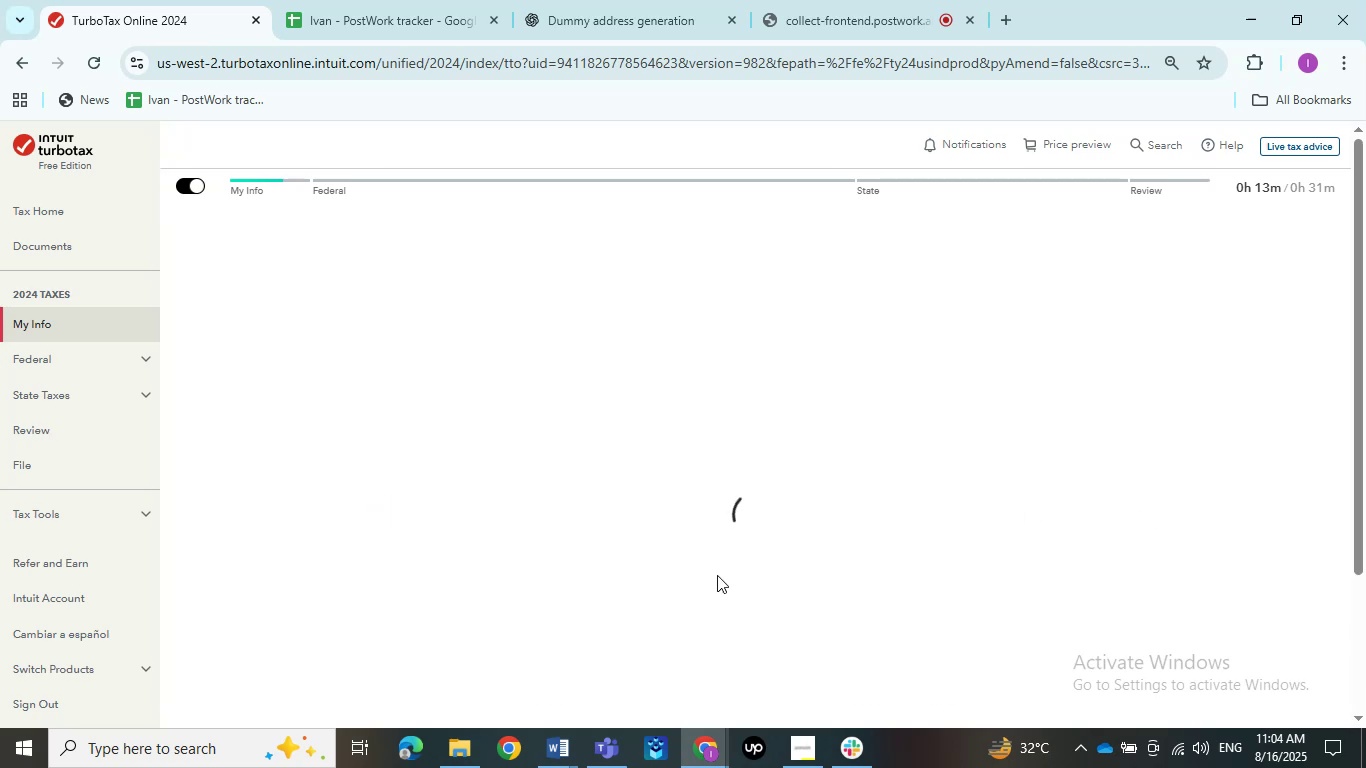 
scroll: coordinate [520, 429], scroll_direction: down, amount: 3.0
 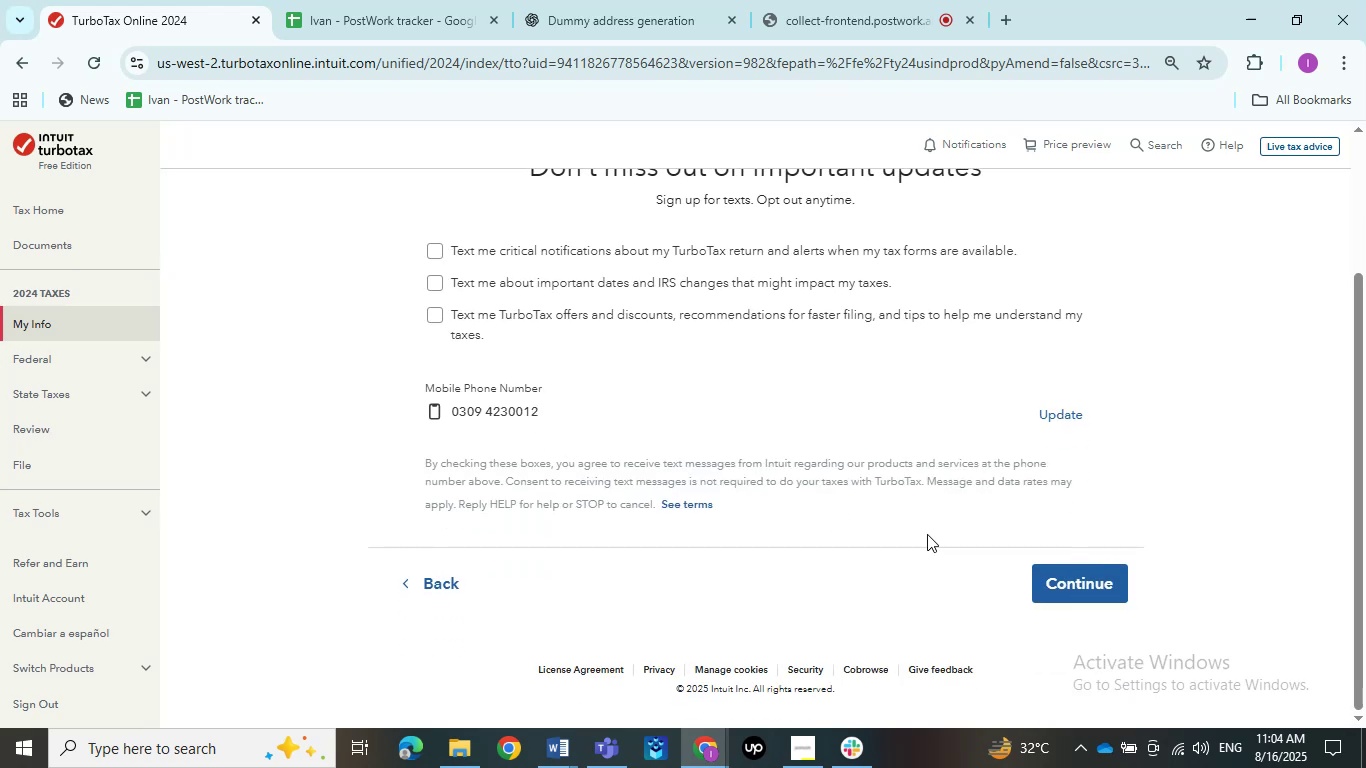 
left_click([1059, 579])
 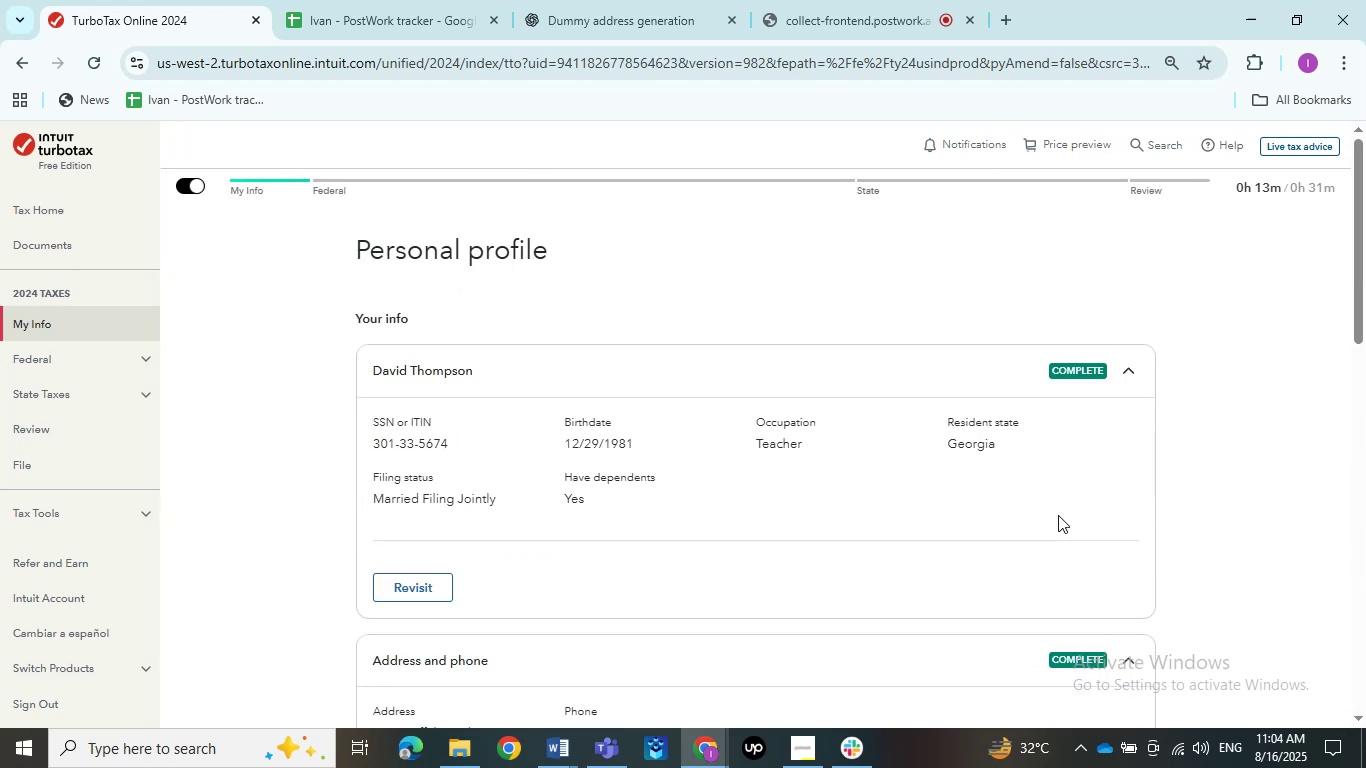 
scroll: coordinate [569, 419], scroll_direction: down, amount: 6.0
 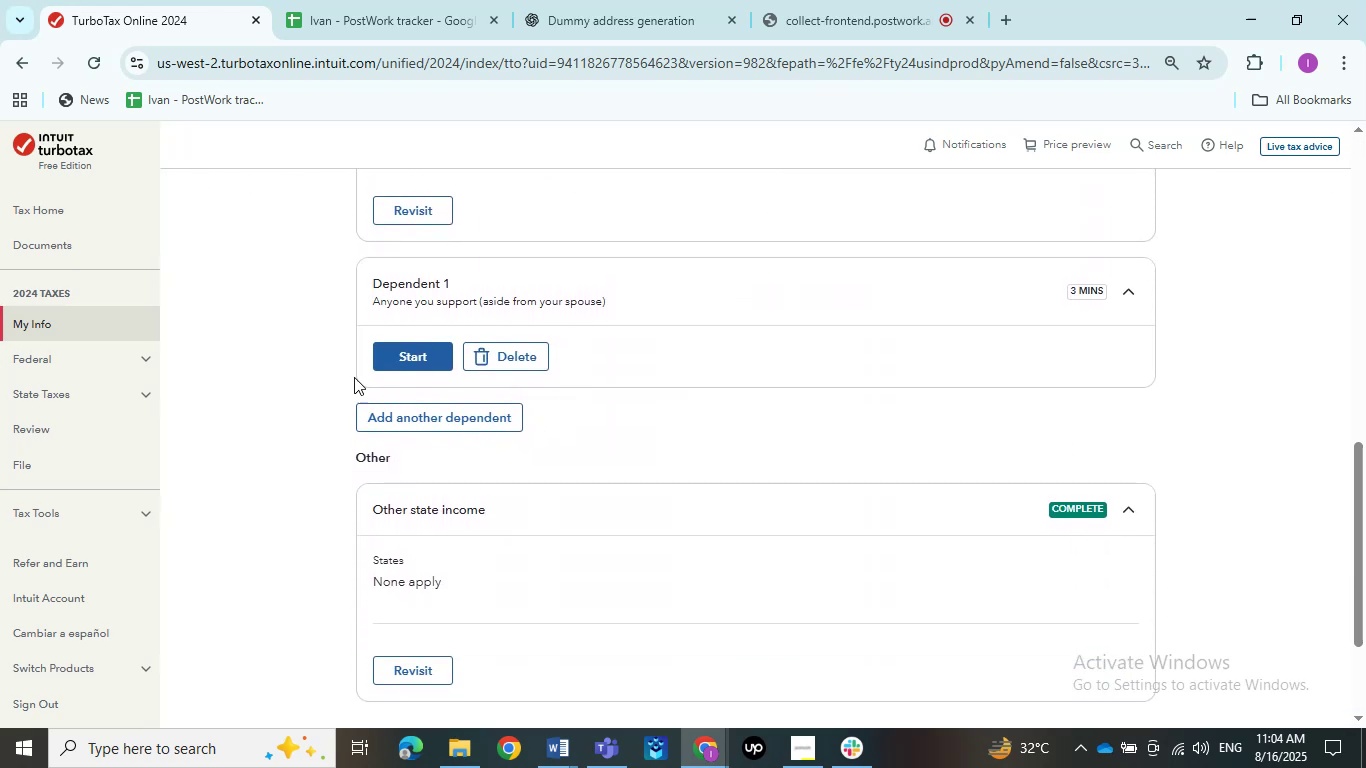 
left_click([391, 347])
 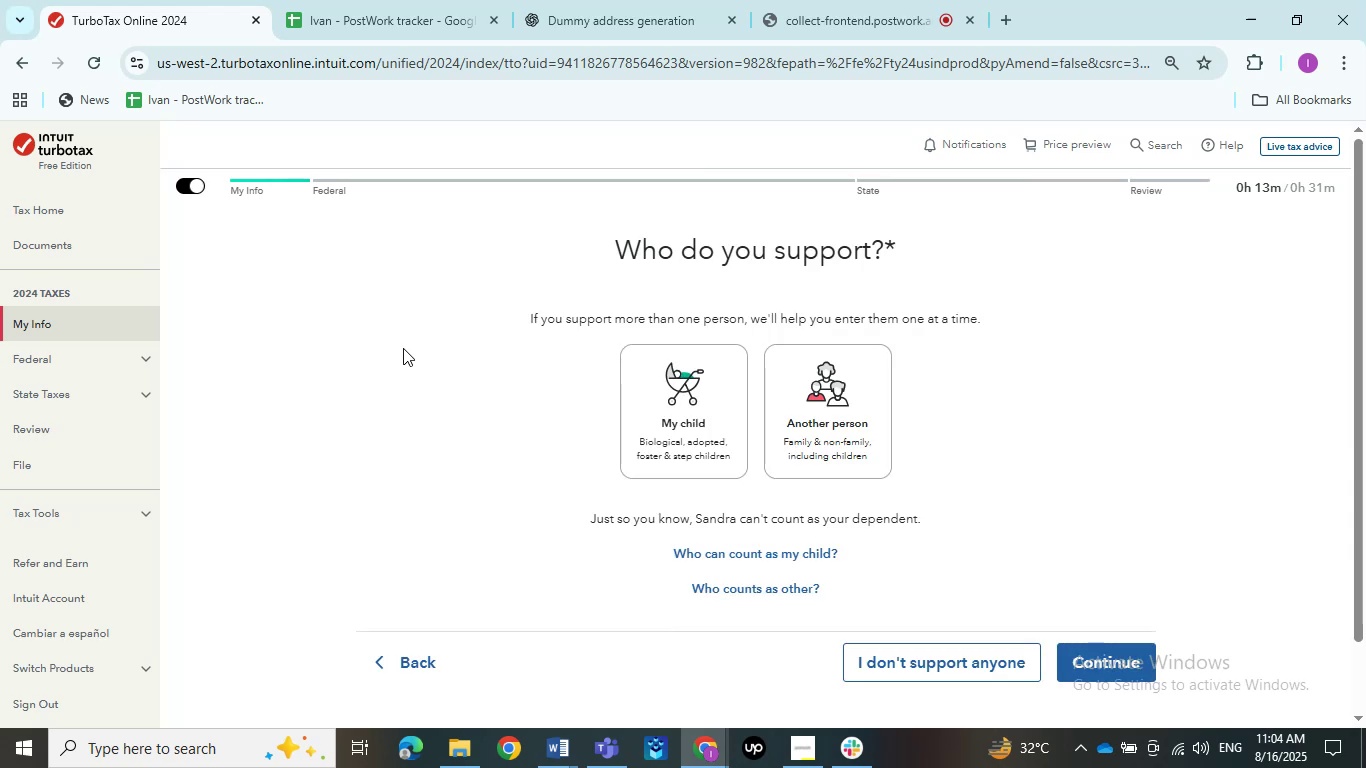 
wait(8.81)
 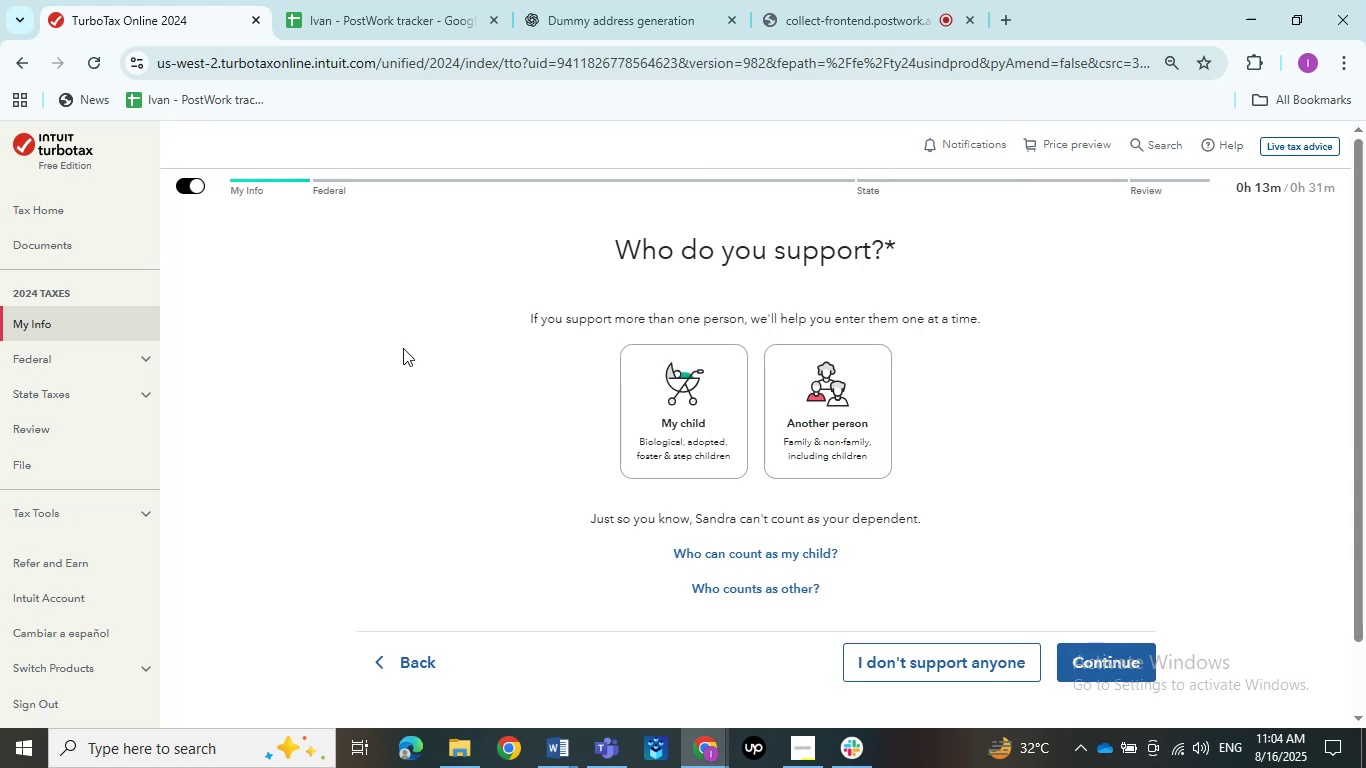 
left_click([614, 378])
 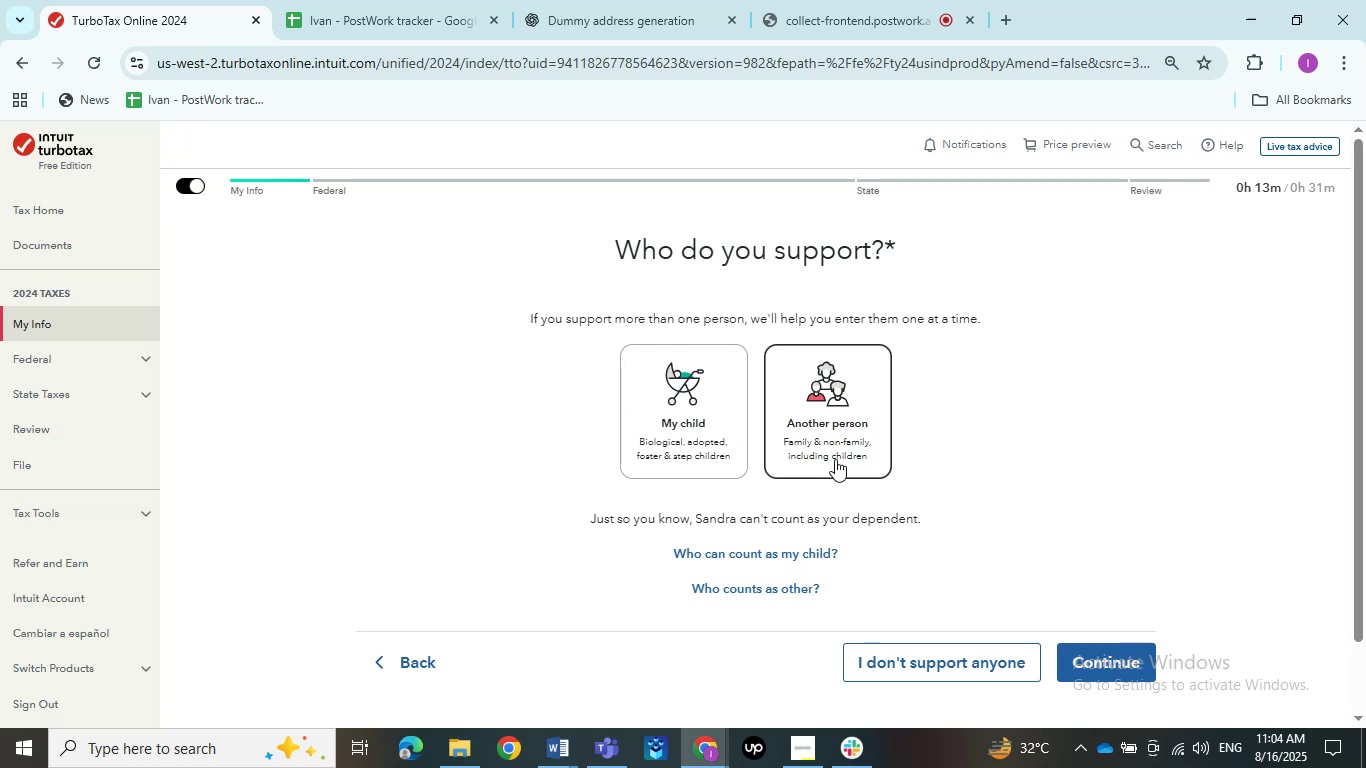 
left_click([835, 459])
 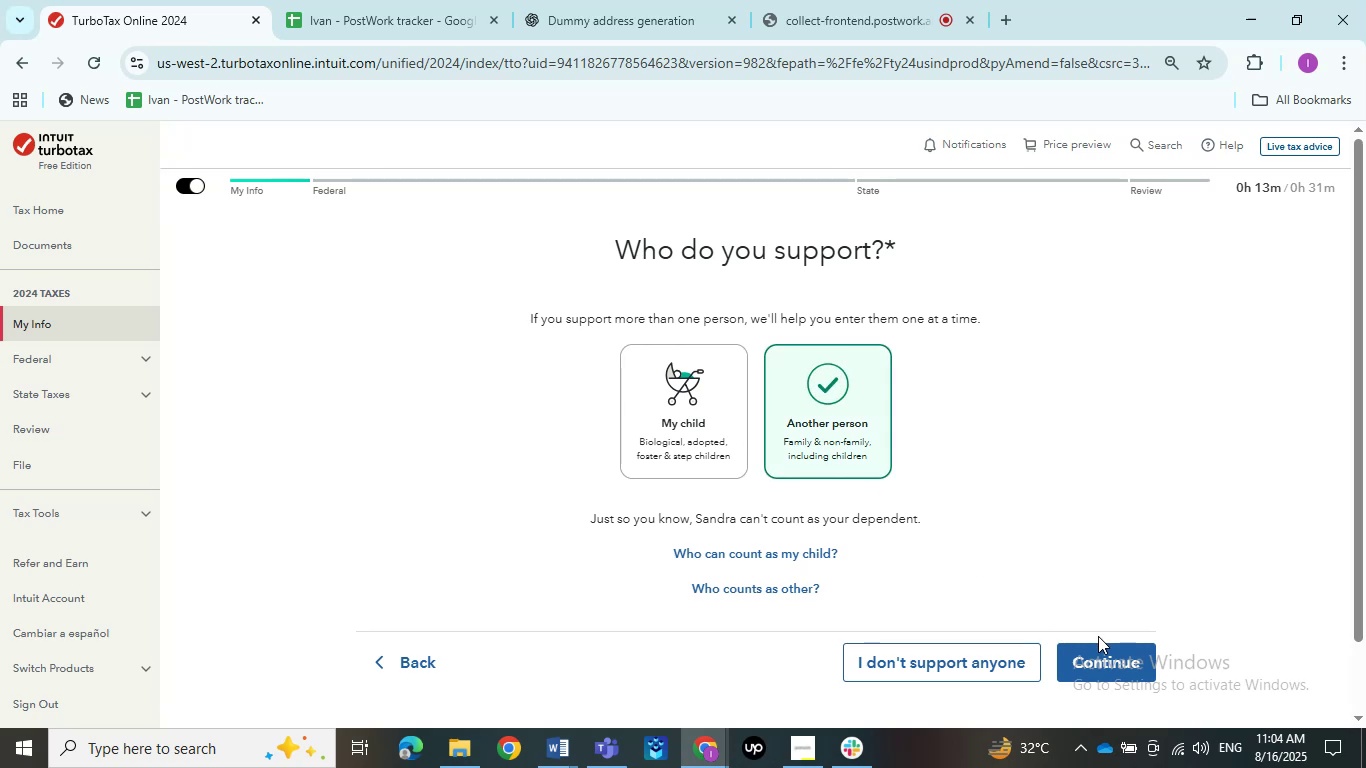 
left_click([1101, 649])
 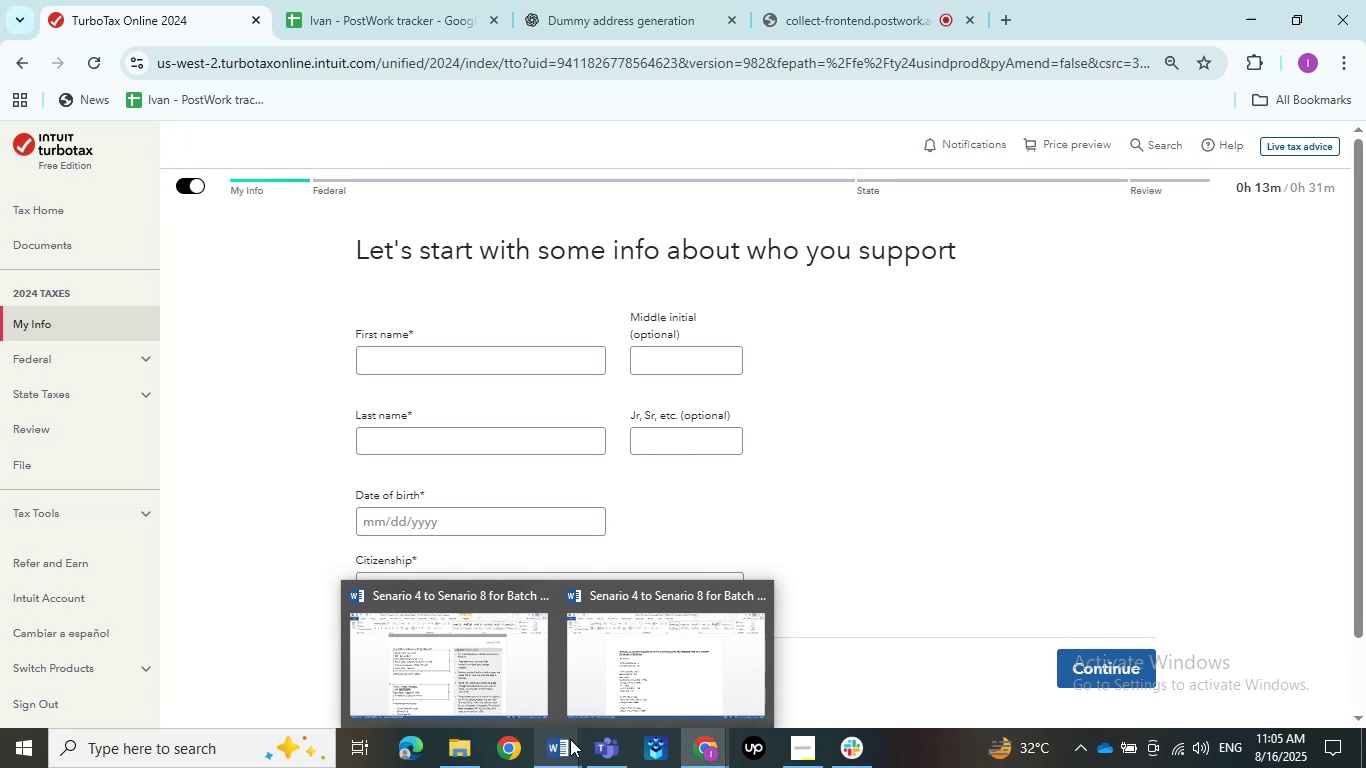 
wait(16.09)
 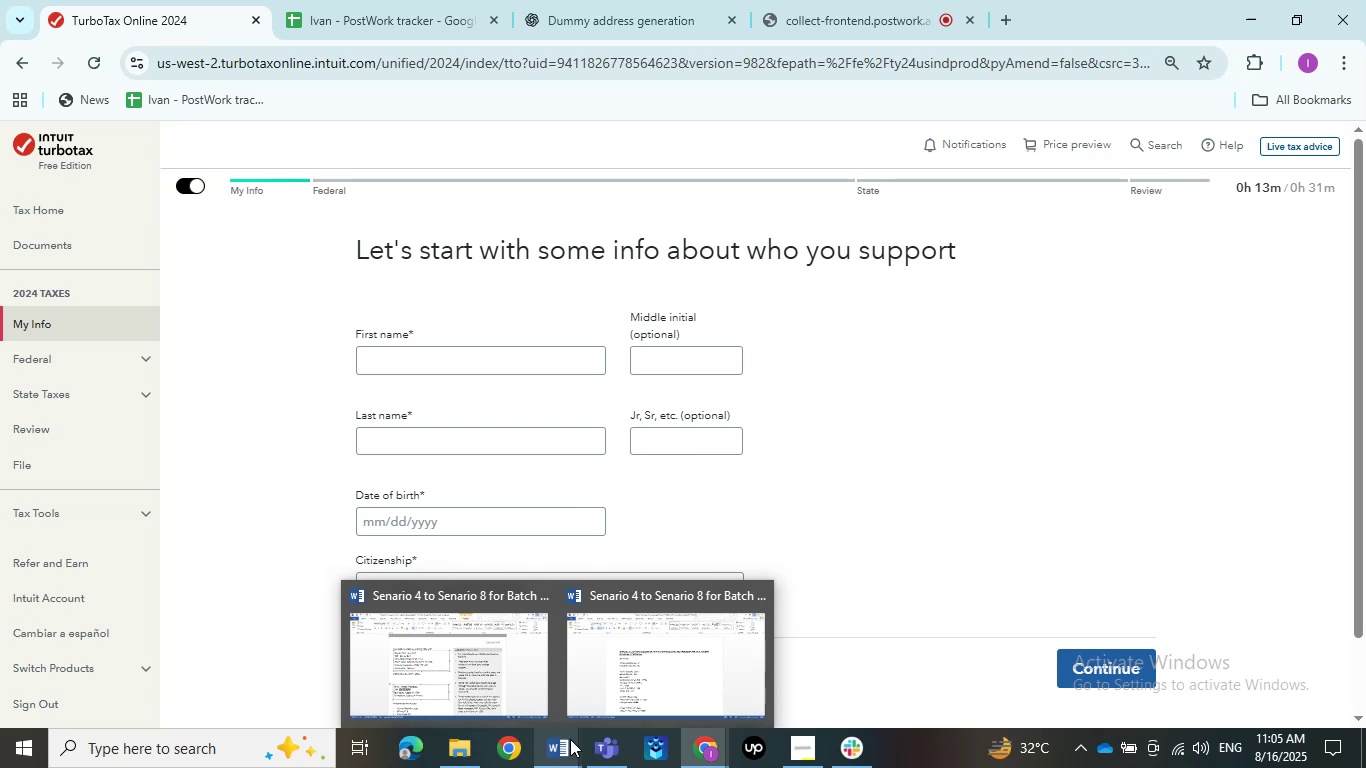 
left_click([813, 693])
 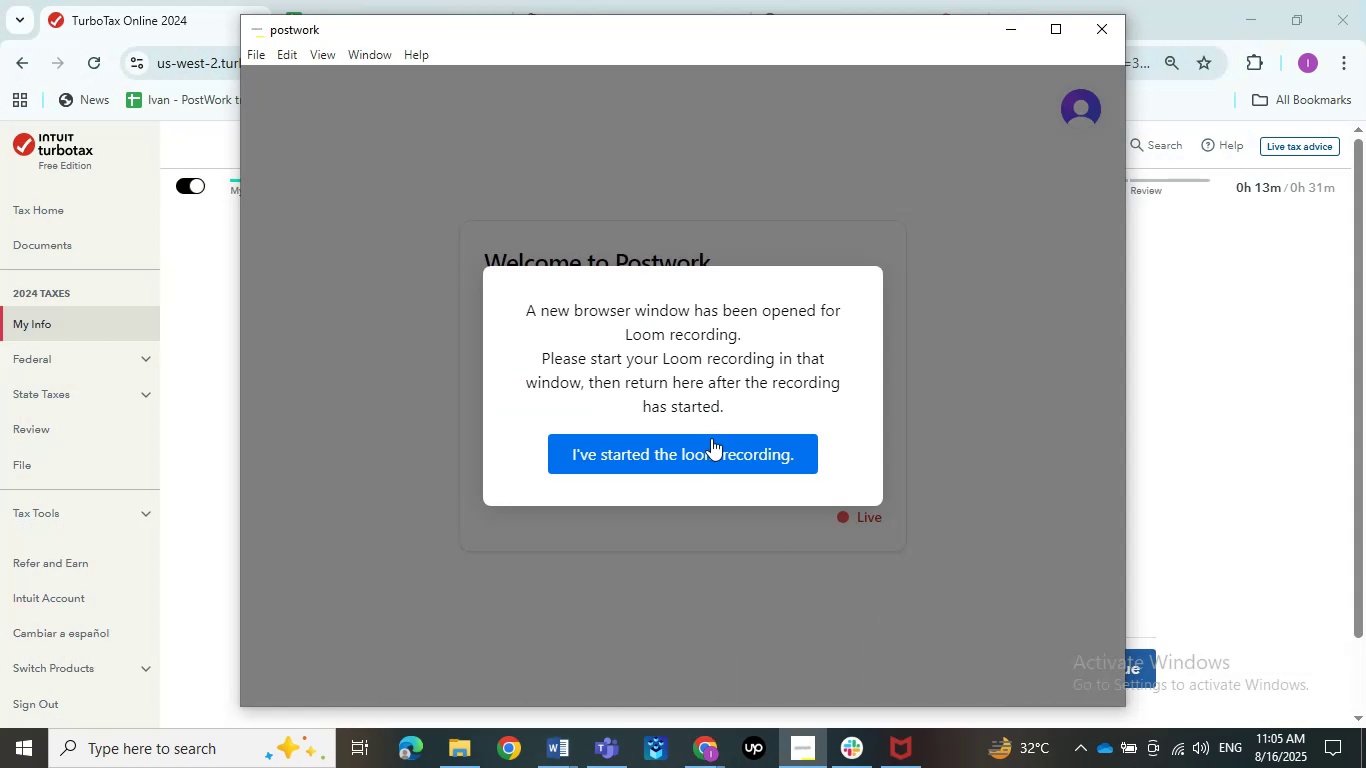 
left_click([691, 448])
 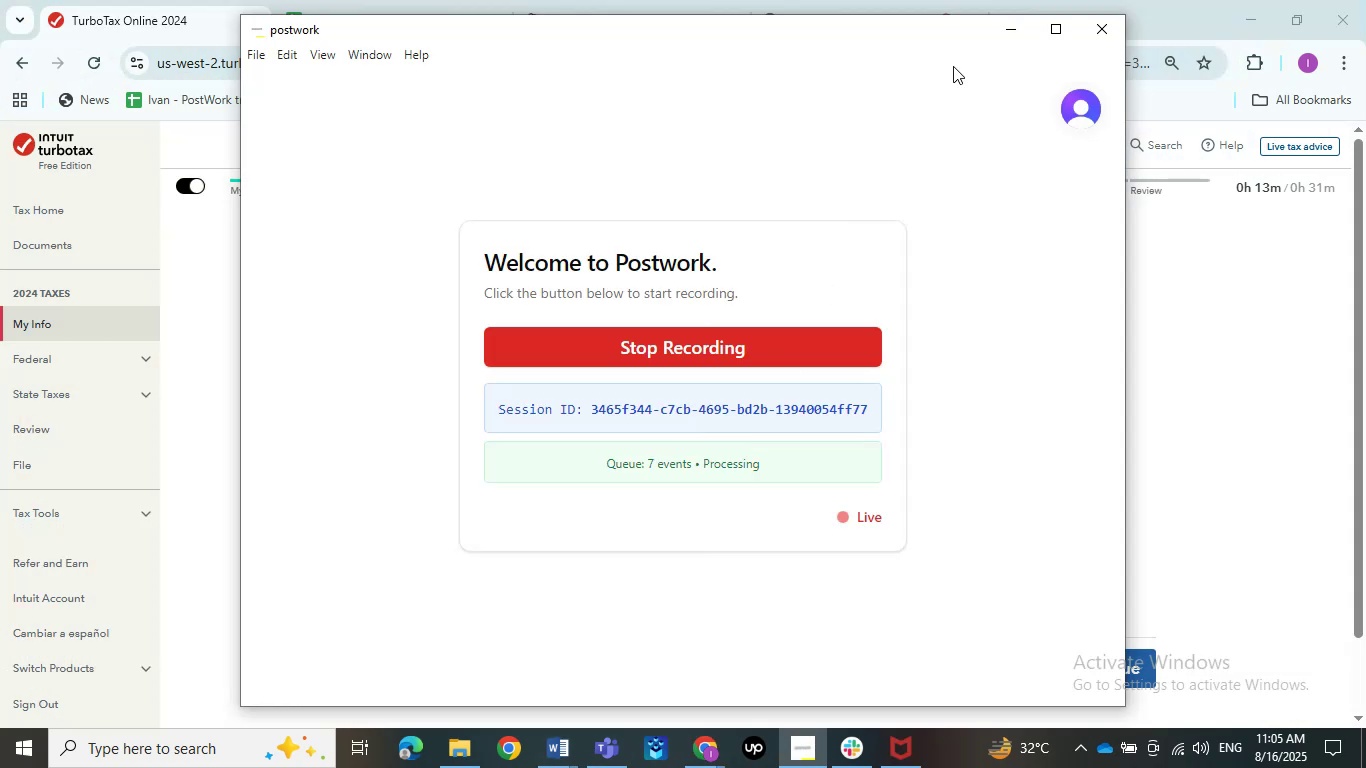 
left_click([1016, 28])
 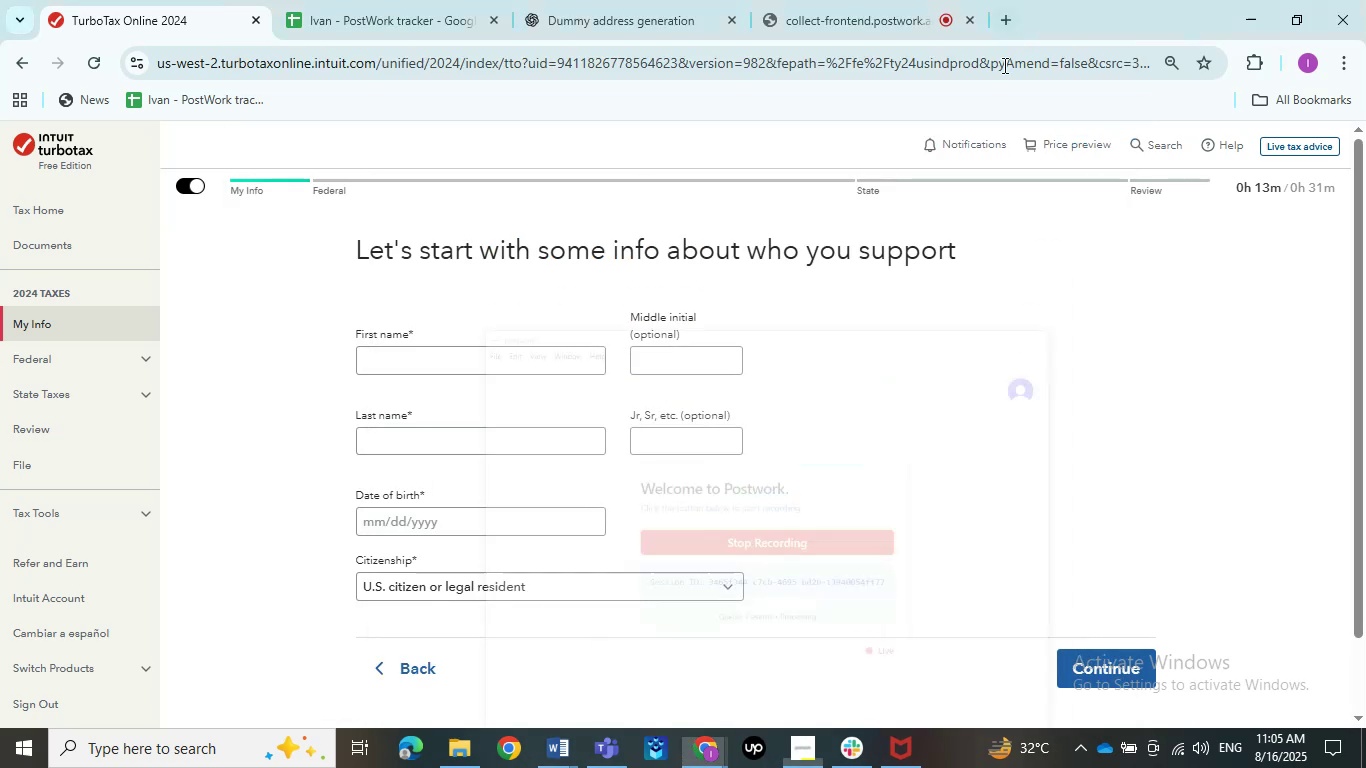 
left_click([863, 534])
 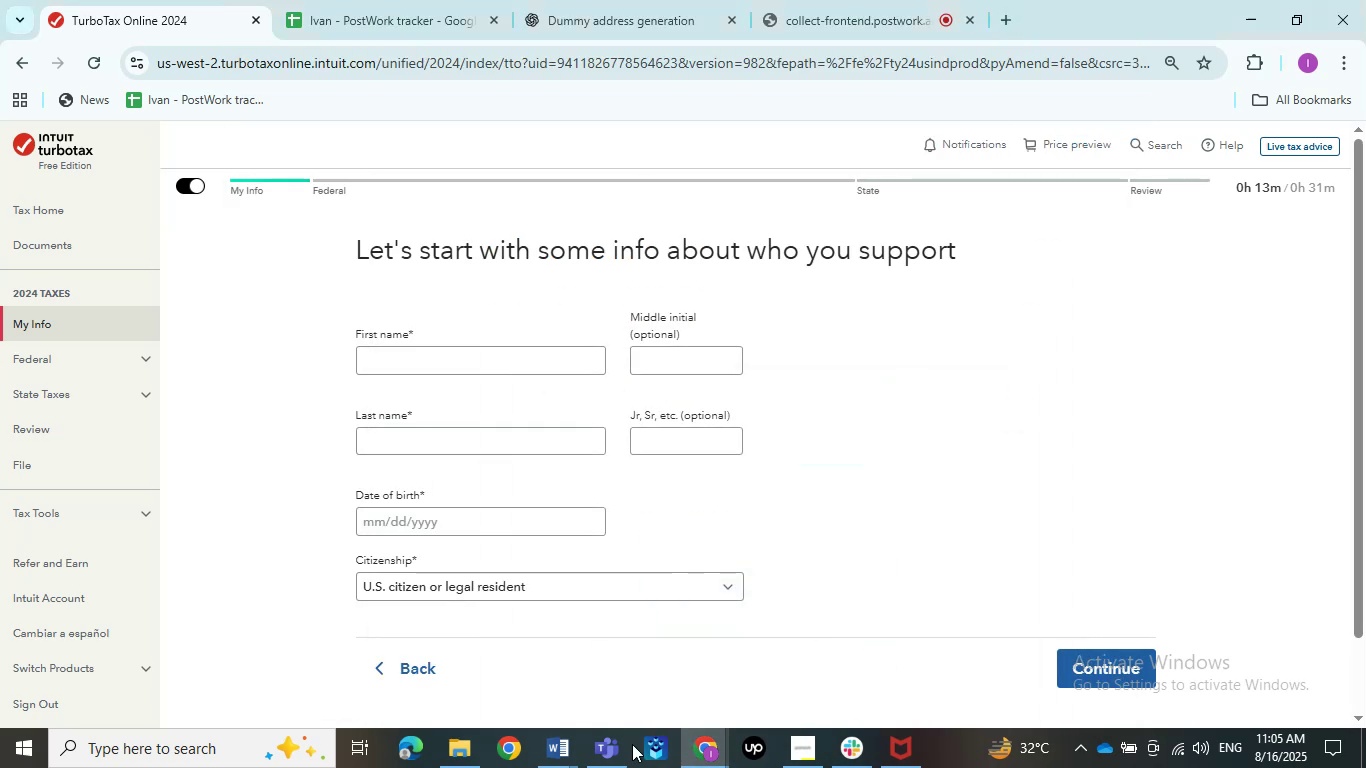 
left_click([578, 756])
 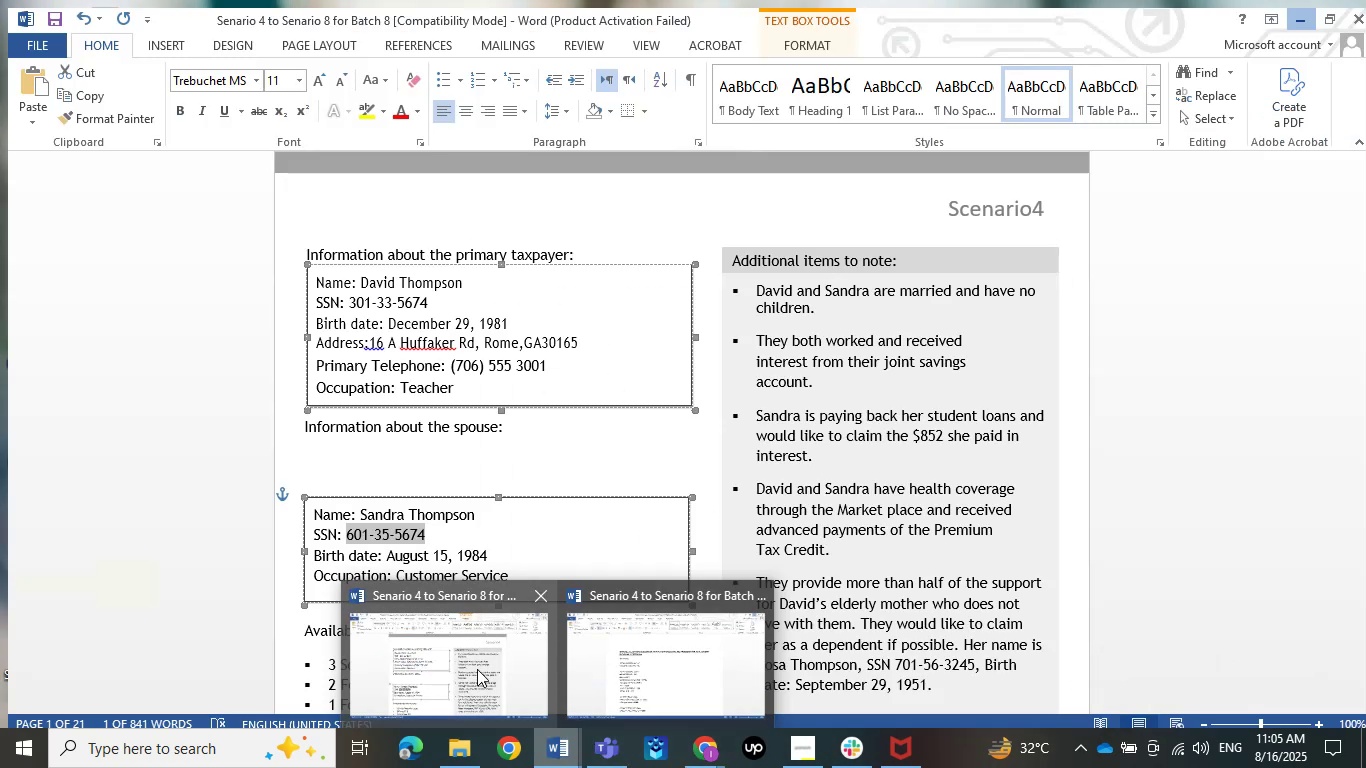 
left_click([477, 669])
 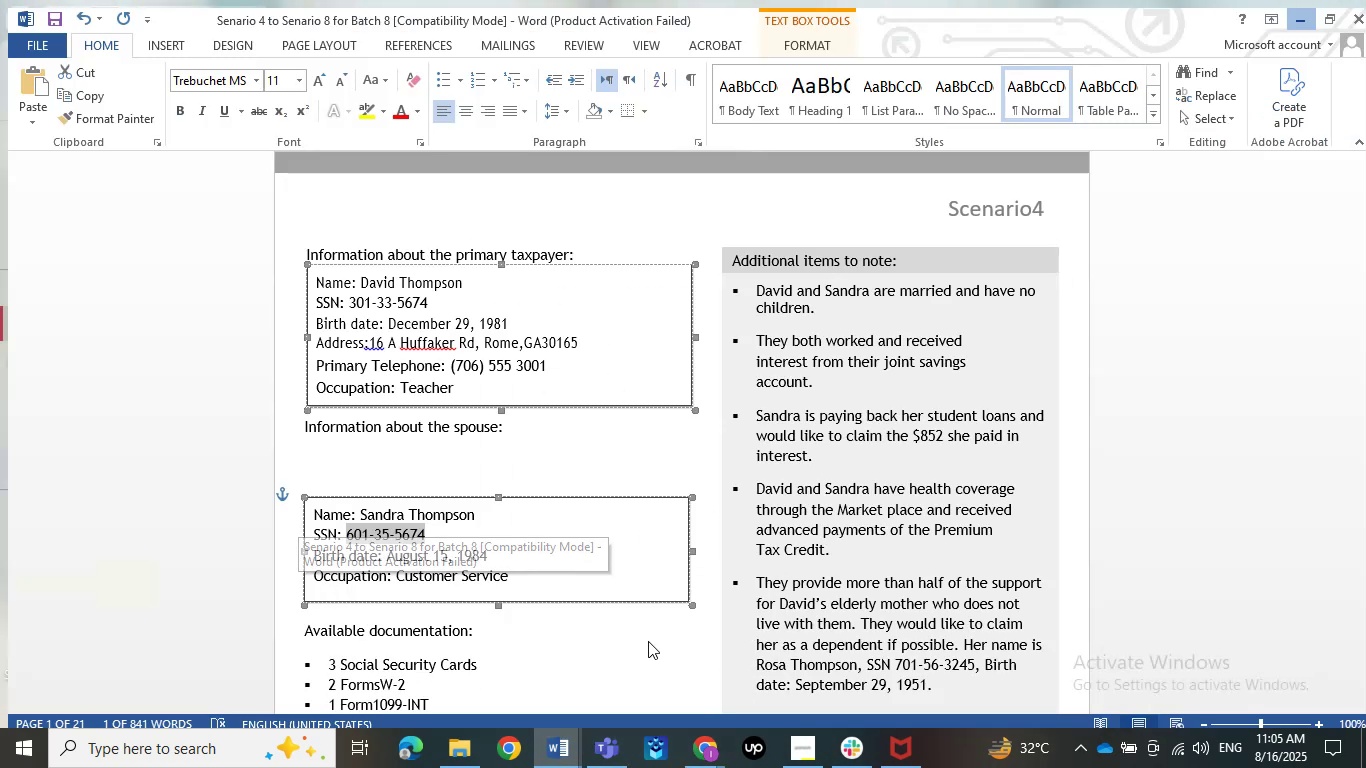 
scroll: coordinate [838, 559], scroll_direction: down, amount: 1.0
 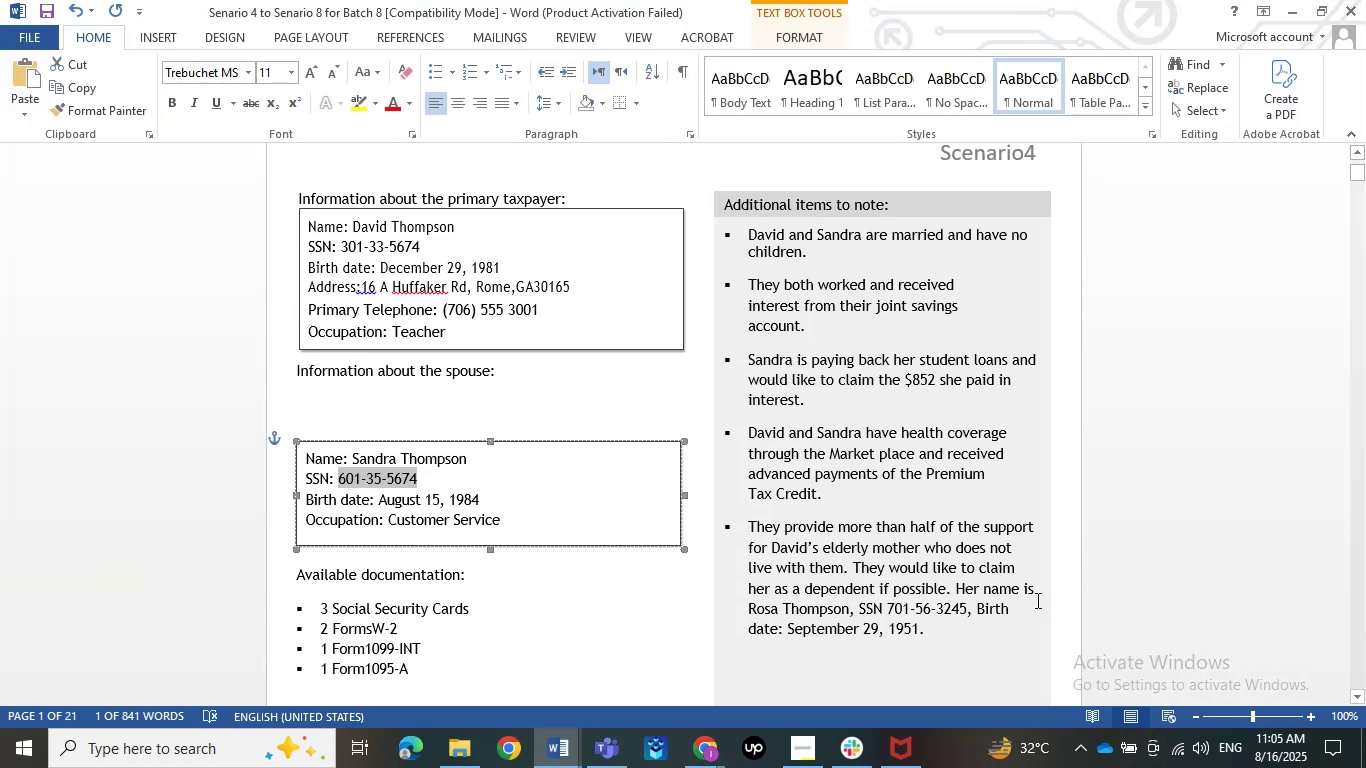 
left_click_drag(start_coordinate=[748, 608], to_coordinate=[832, 612])
 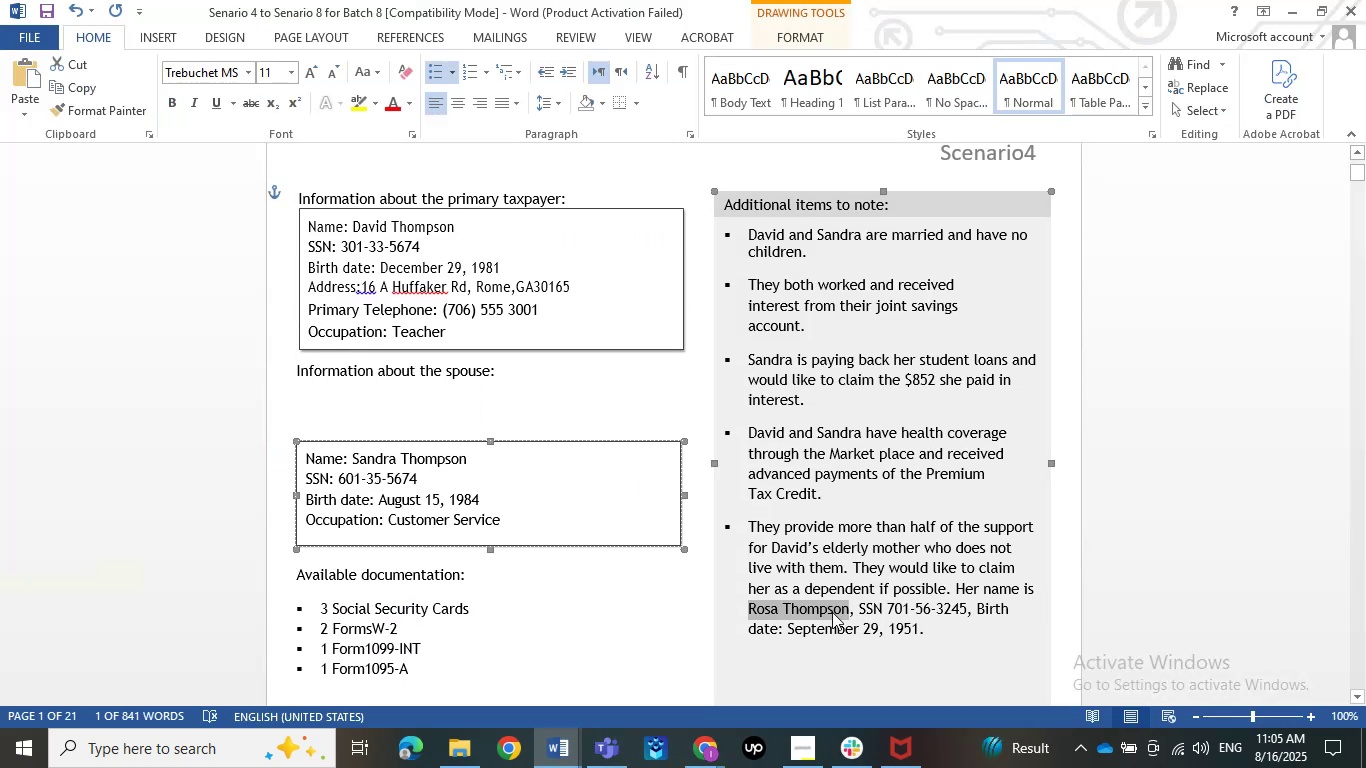 
key(Control+C)
 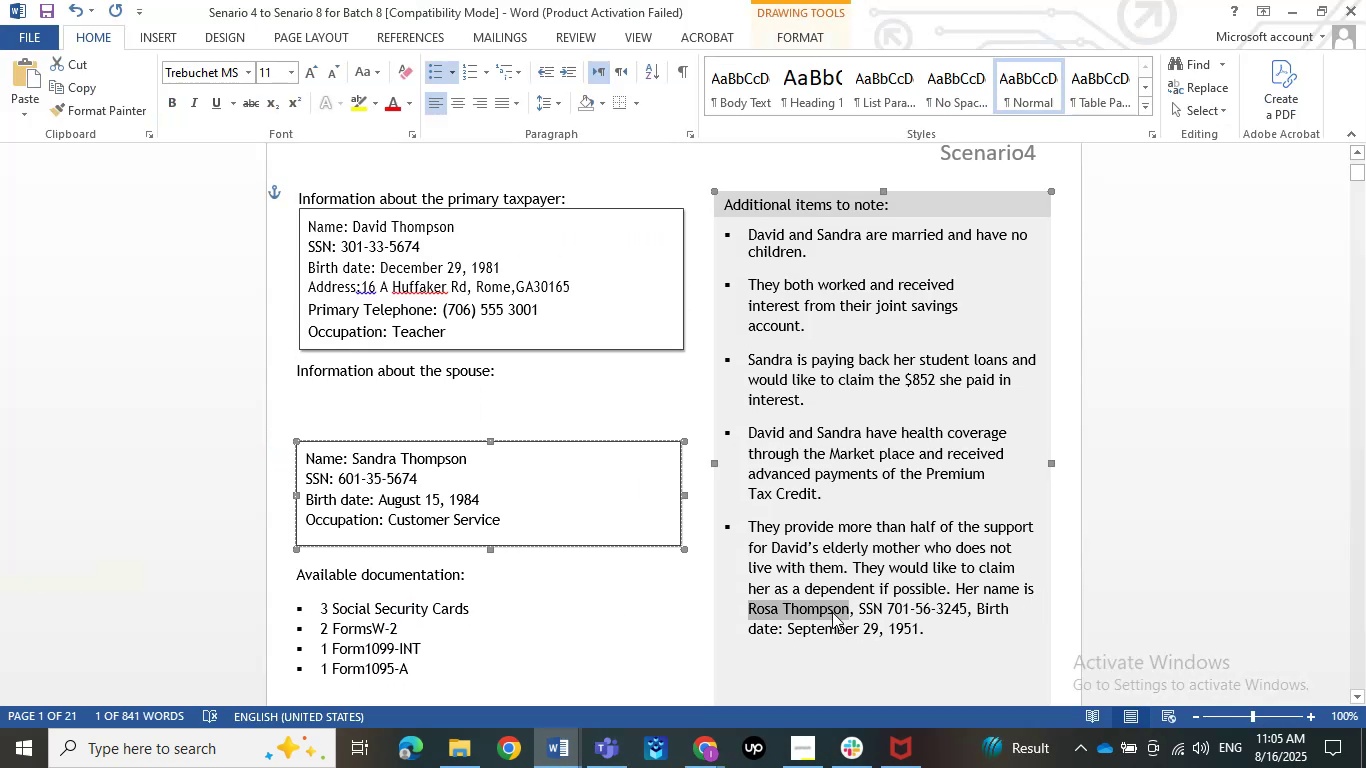 
key(Control+C)
 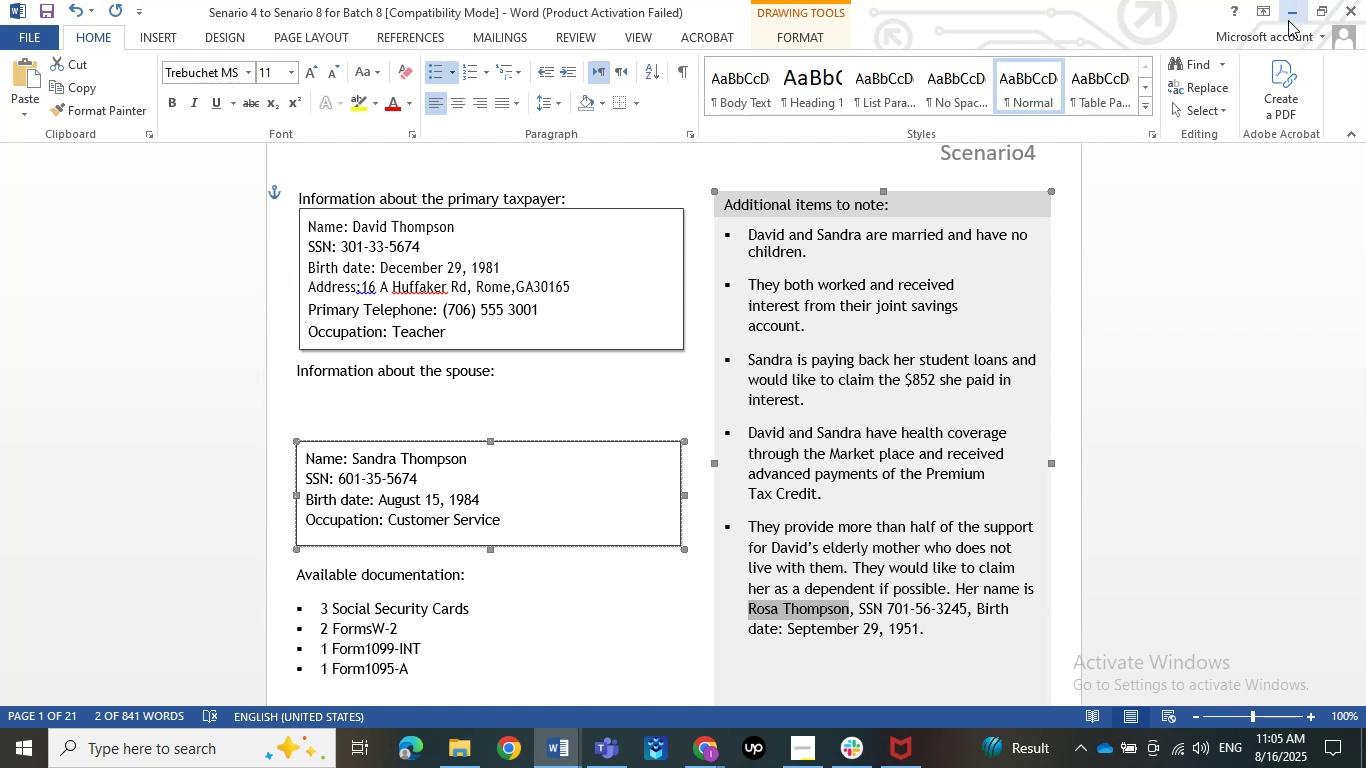 
left_click([1288, 21])
 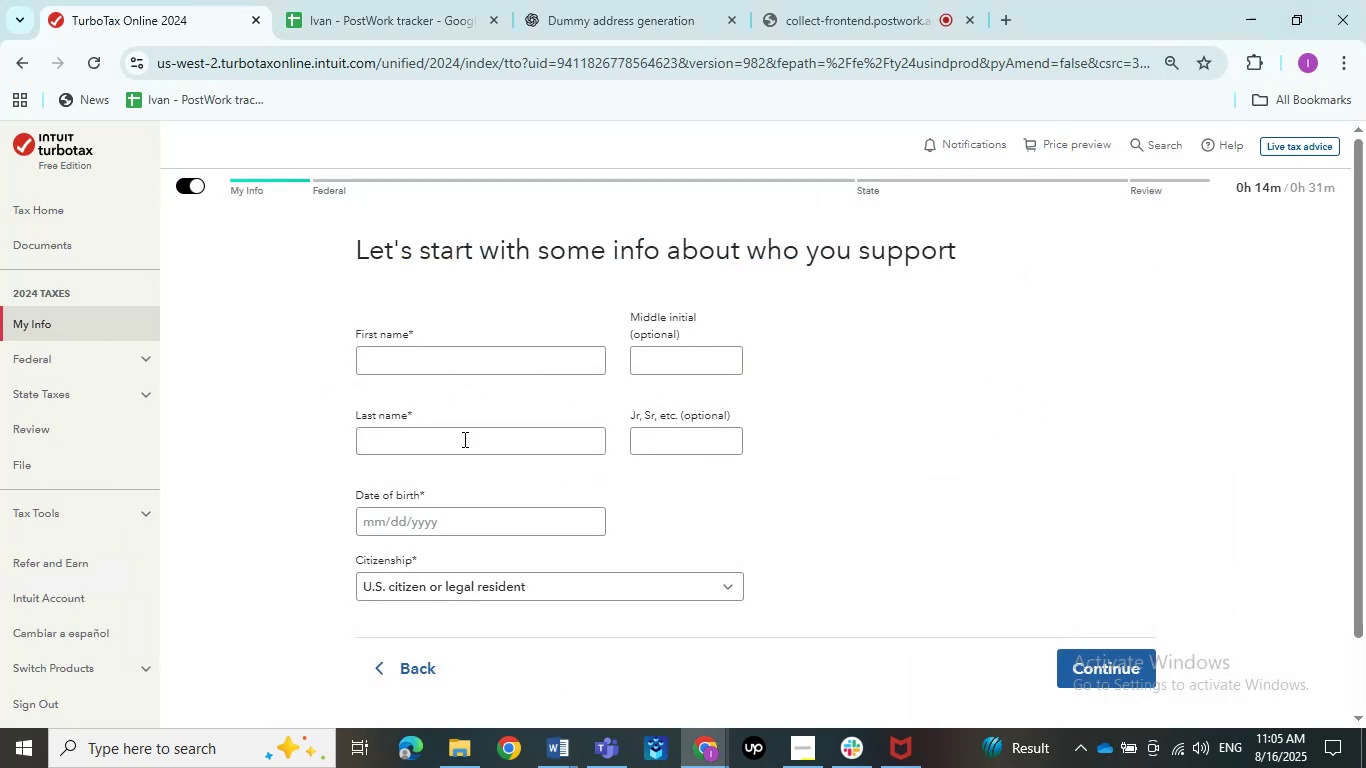 
left_click([423, 368])
 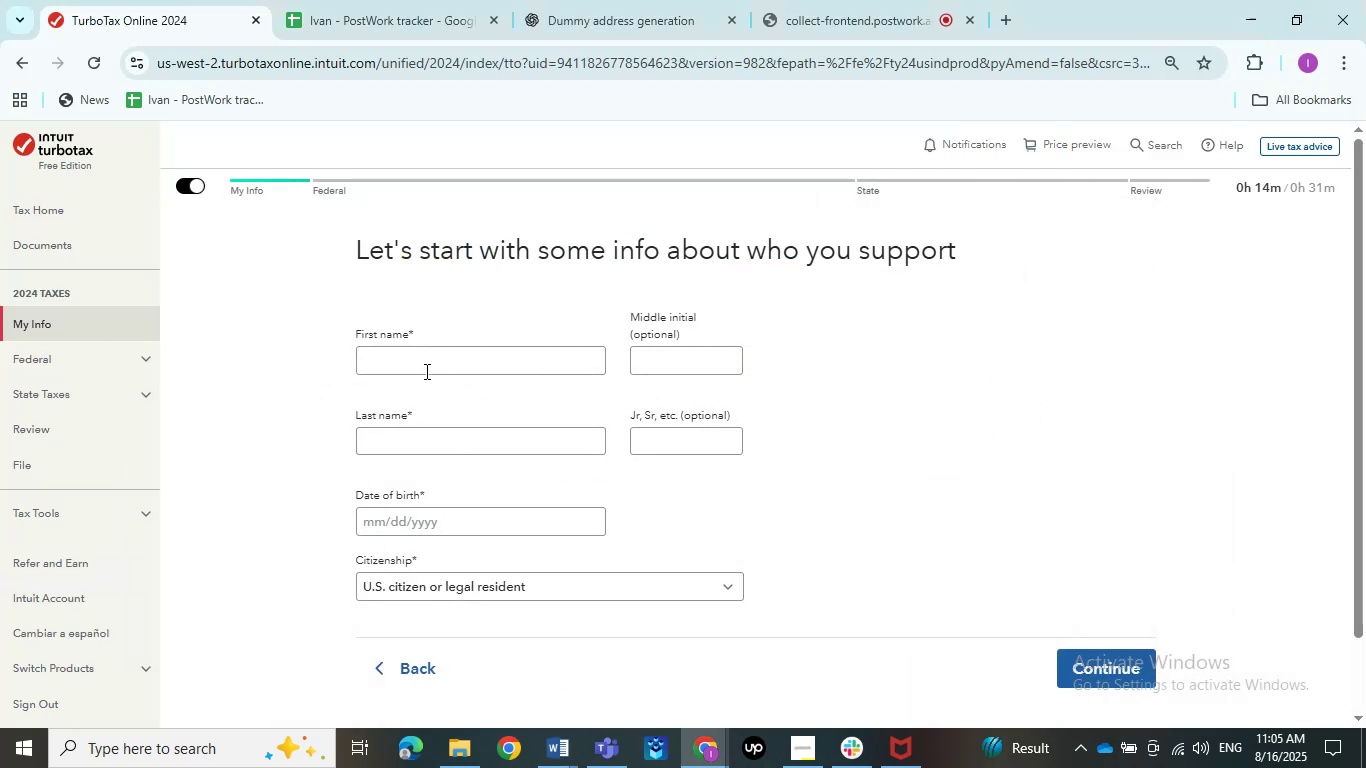 
key(Control+ControlLeft)
 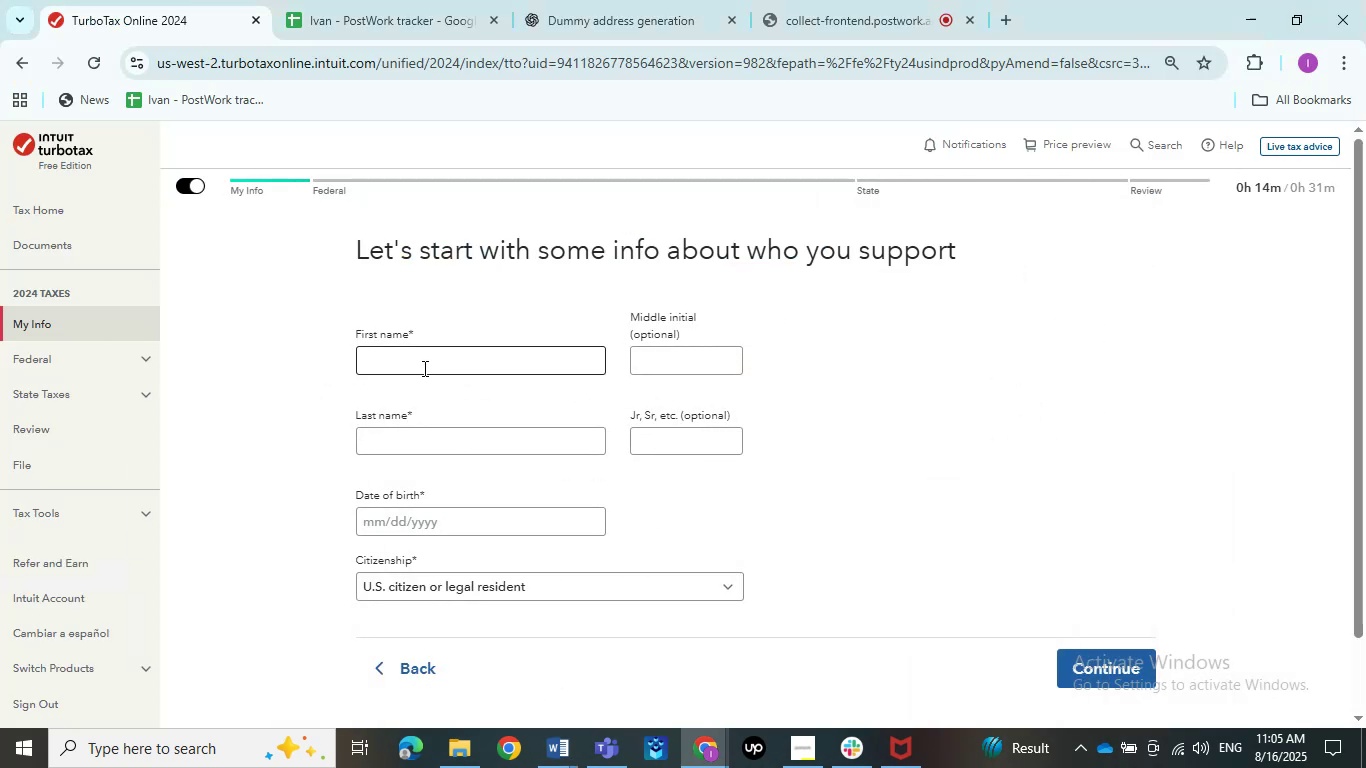 
key(Control+V)
 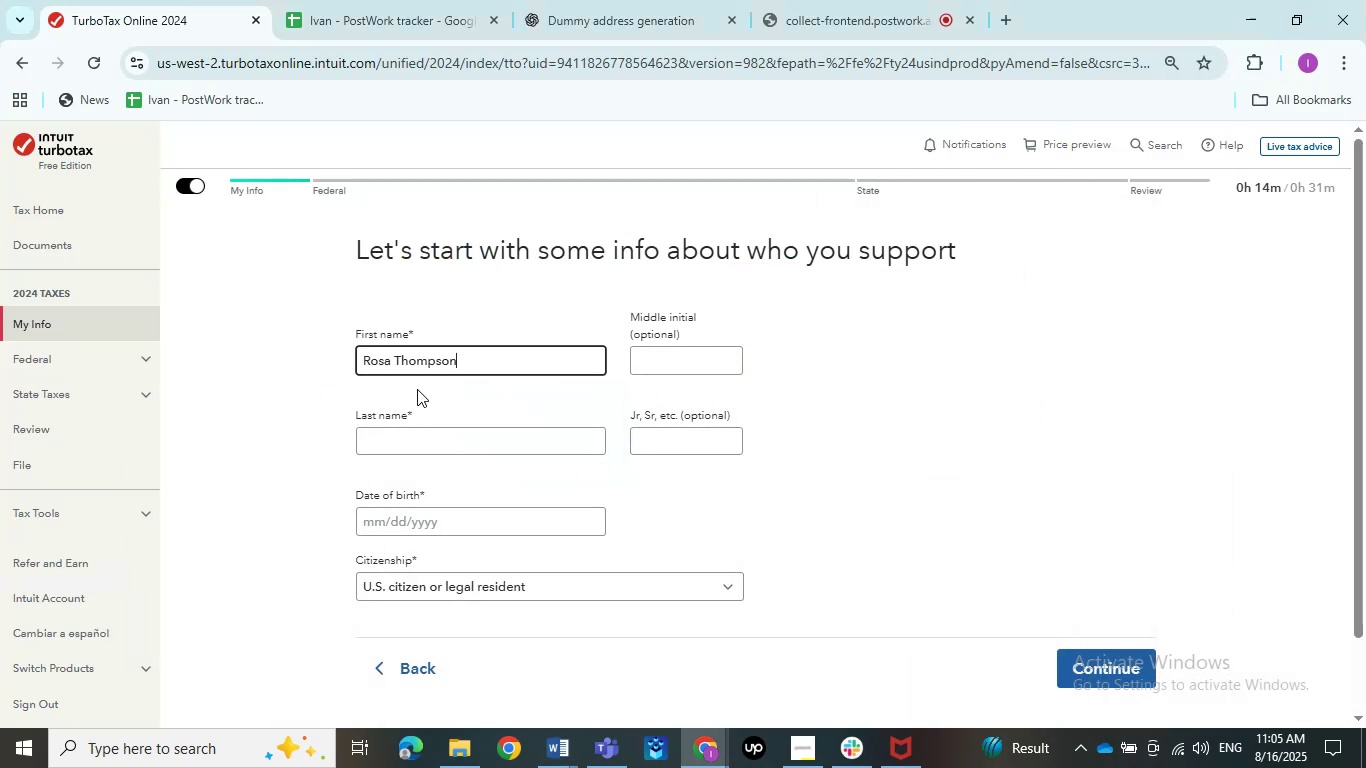 
left_click([417, 389])
 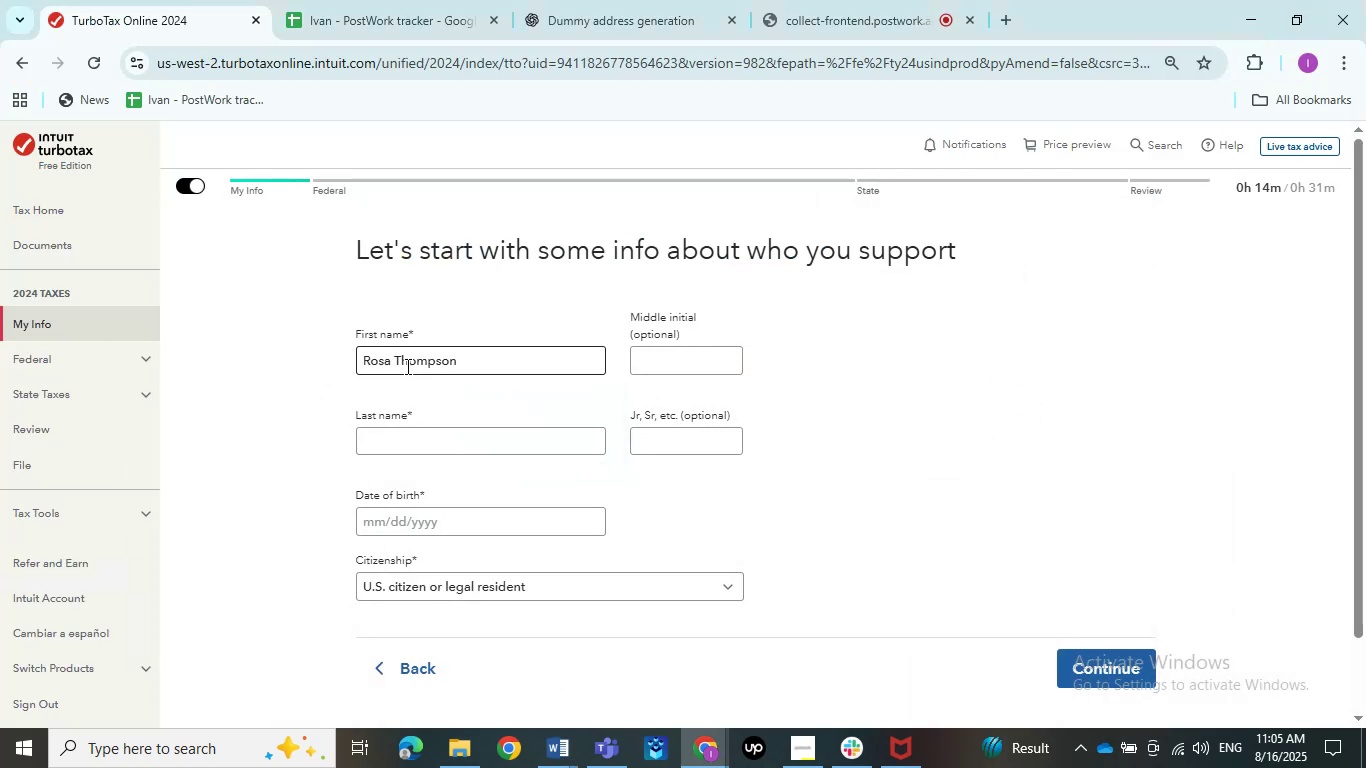 
left_click_drag(start_coordinate=[396, 365], to_coordinate=[477, 363])
 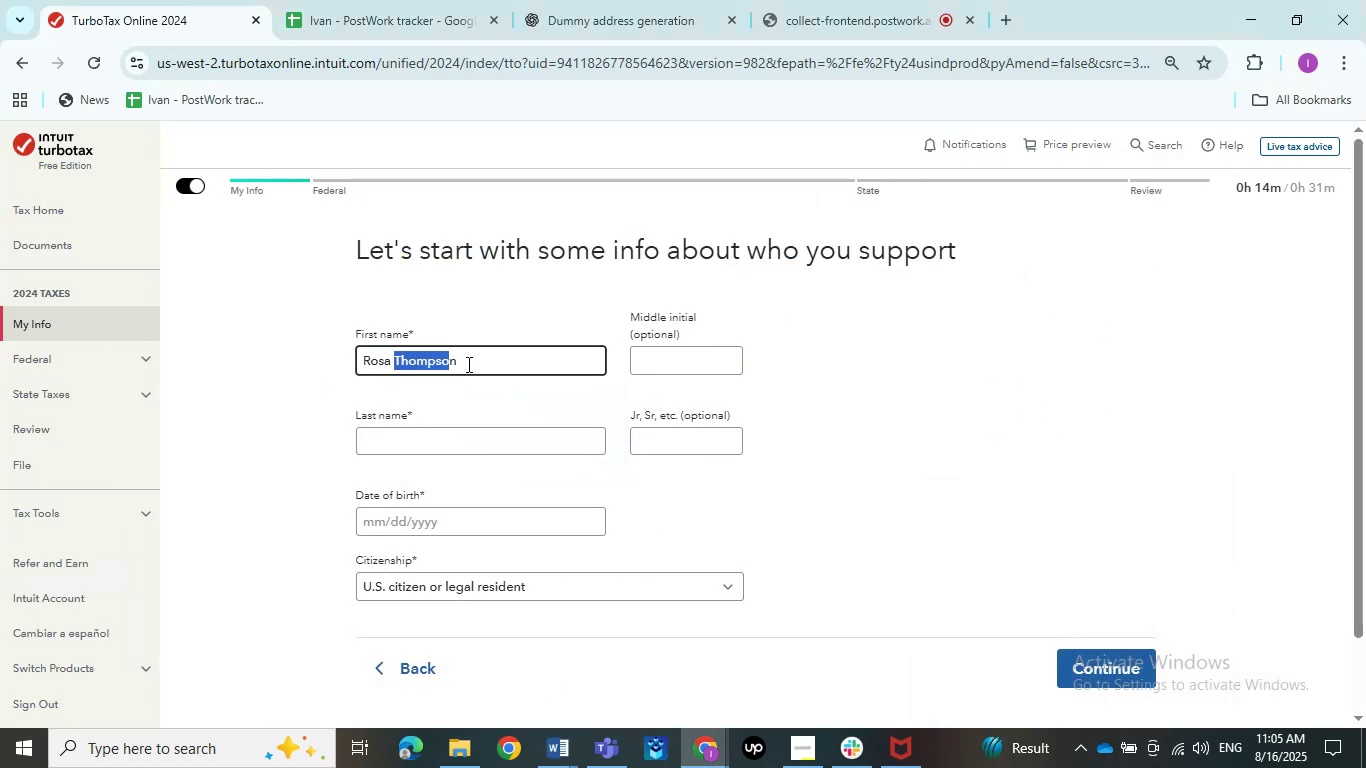 
key(Control+X)
 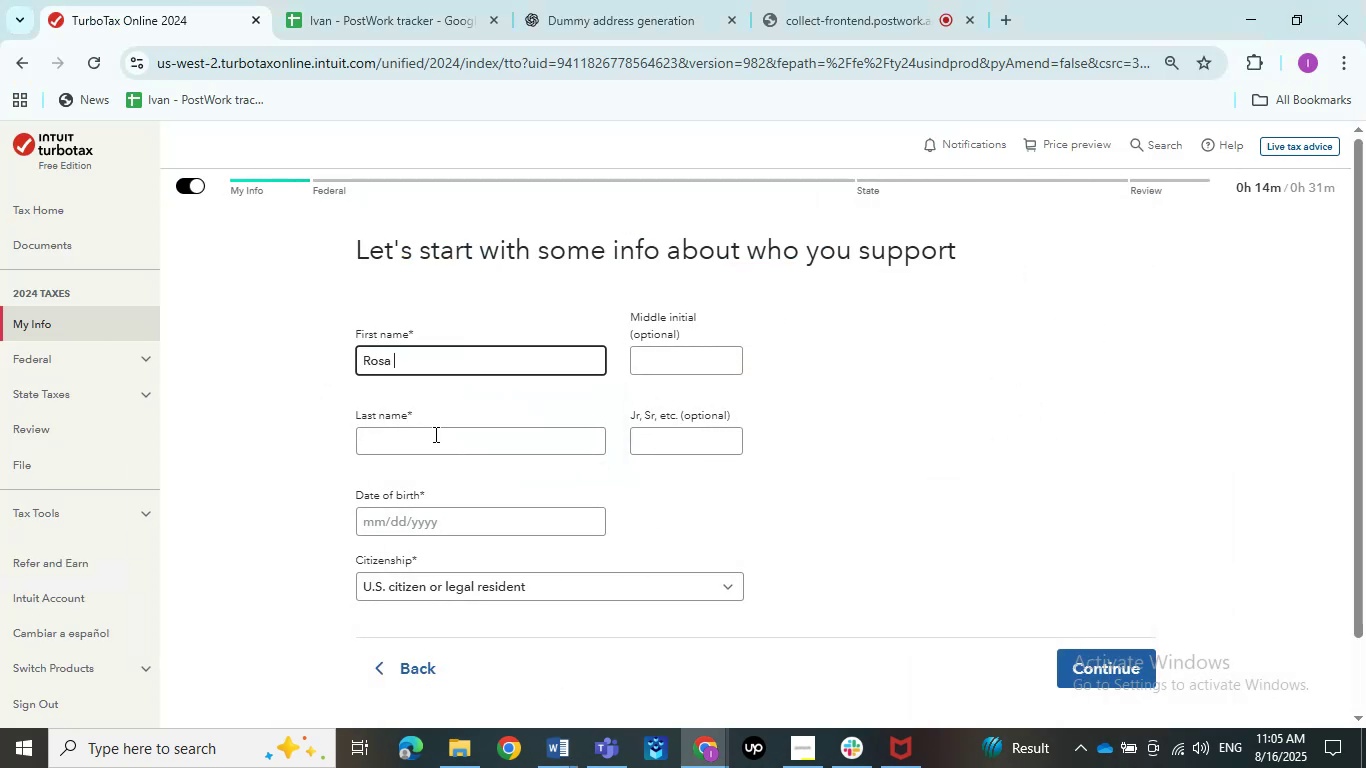 
left_click([430, 444])
 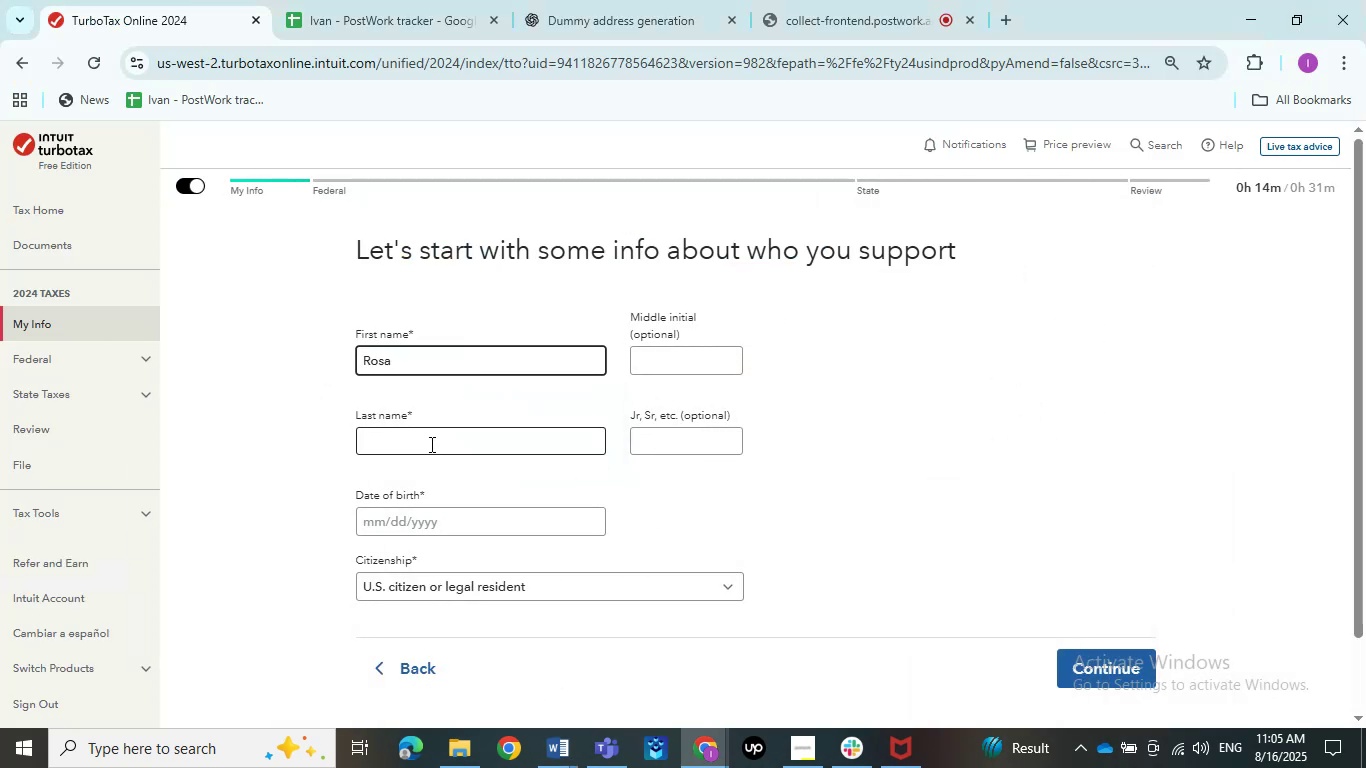 
key(Control+V)
 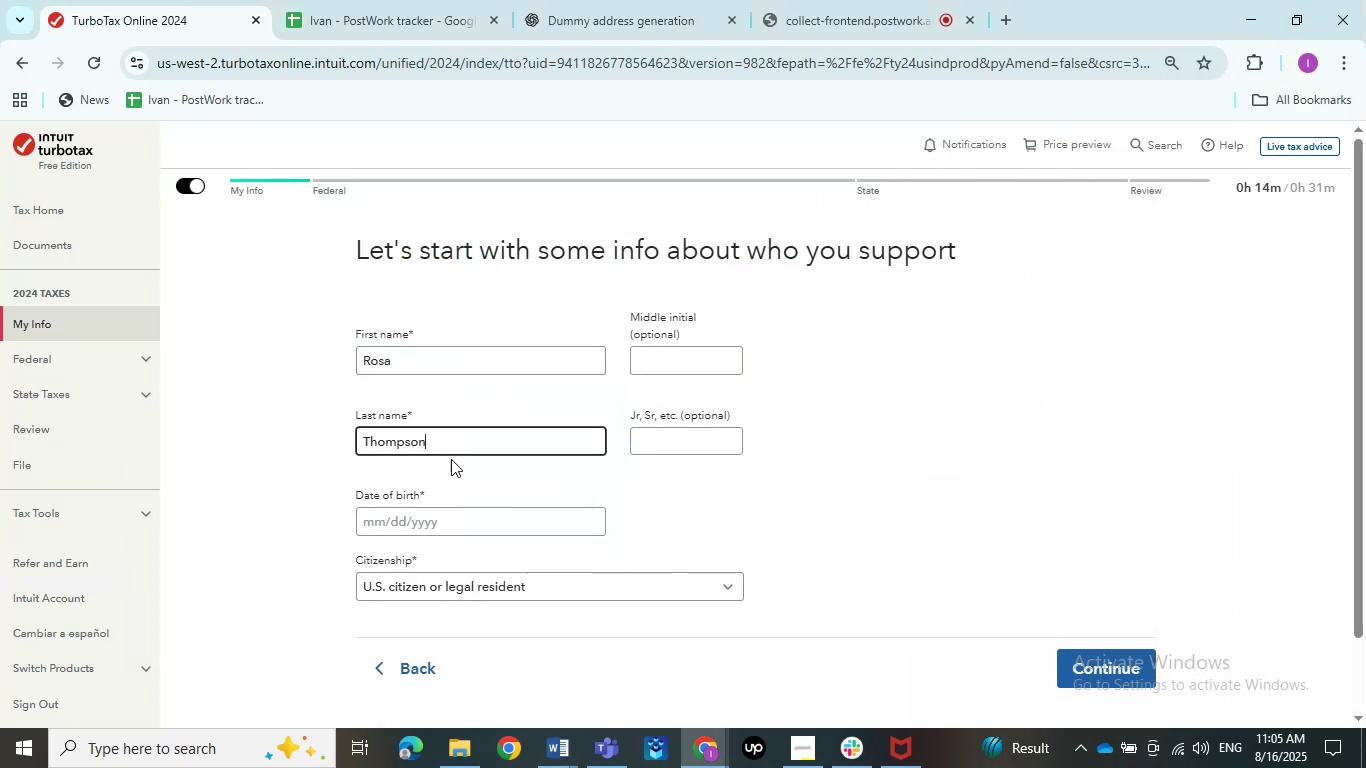 
left_click([427, 531])
 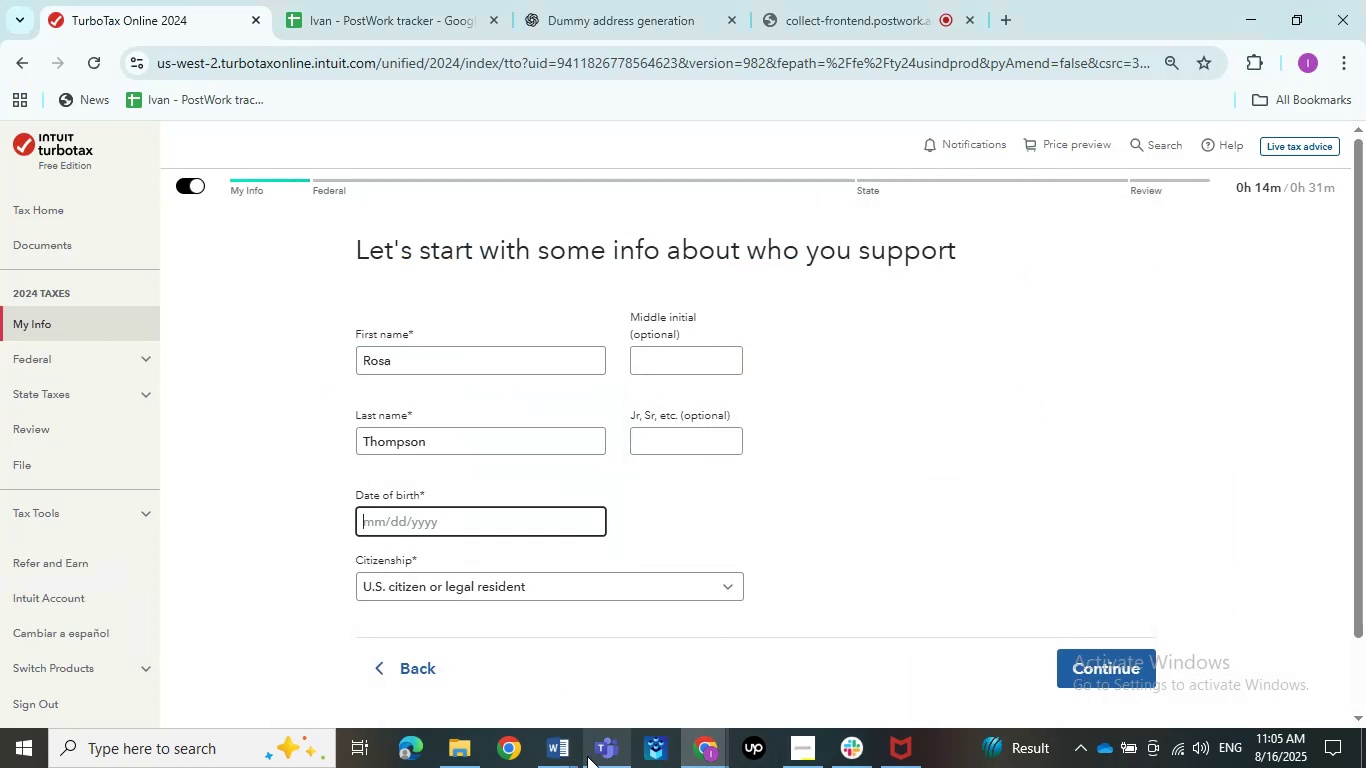 
double_click([523, 664])
 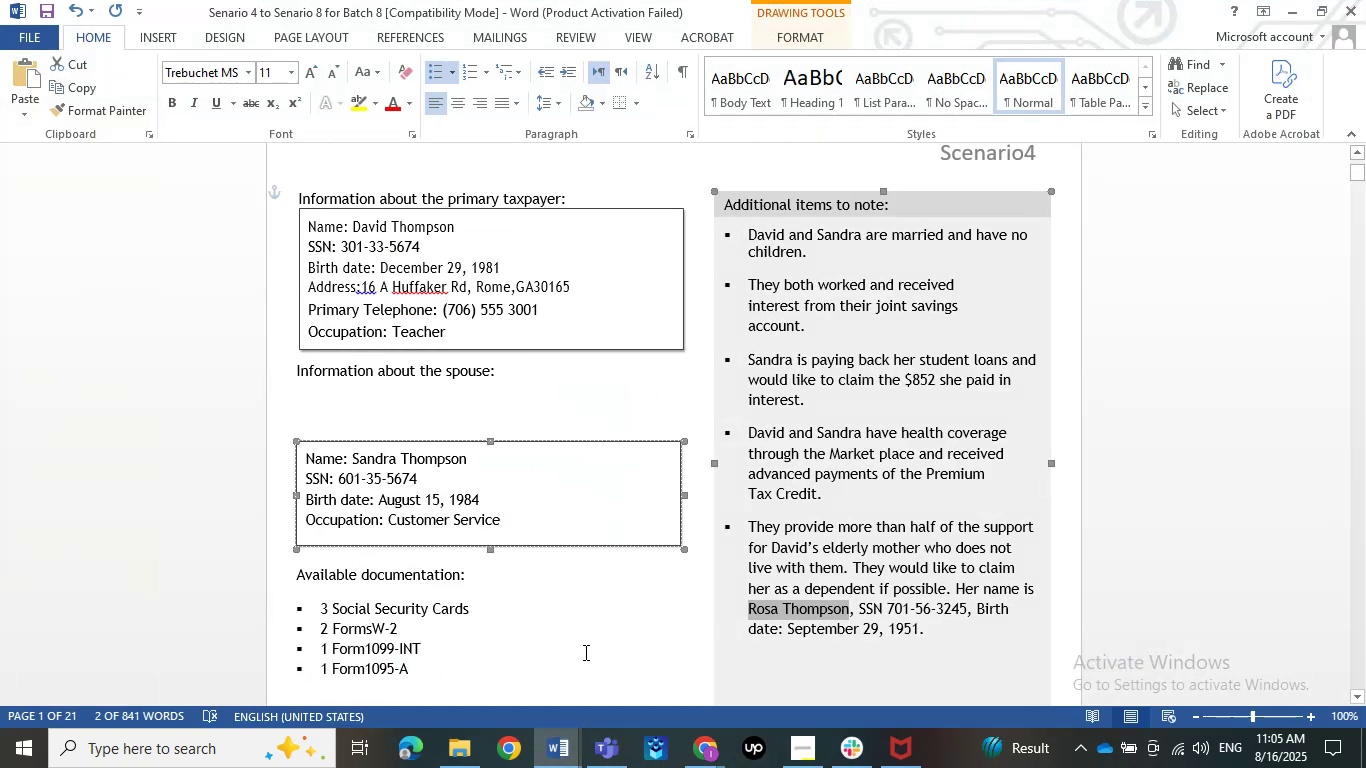 
left_click([602, 623])
 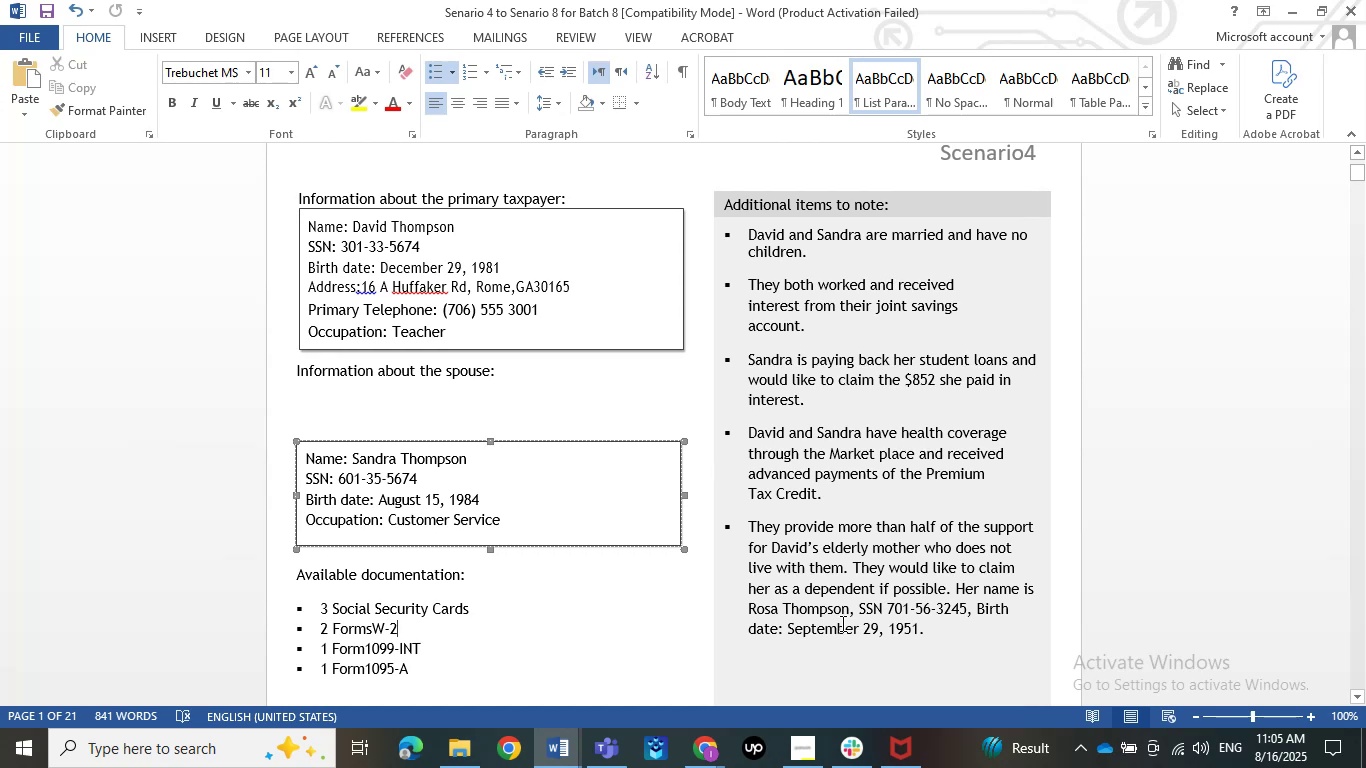 
left_click_drag(start_coordinate=[792, 631], to_coordinate=[923, 634])
 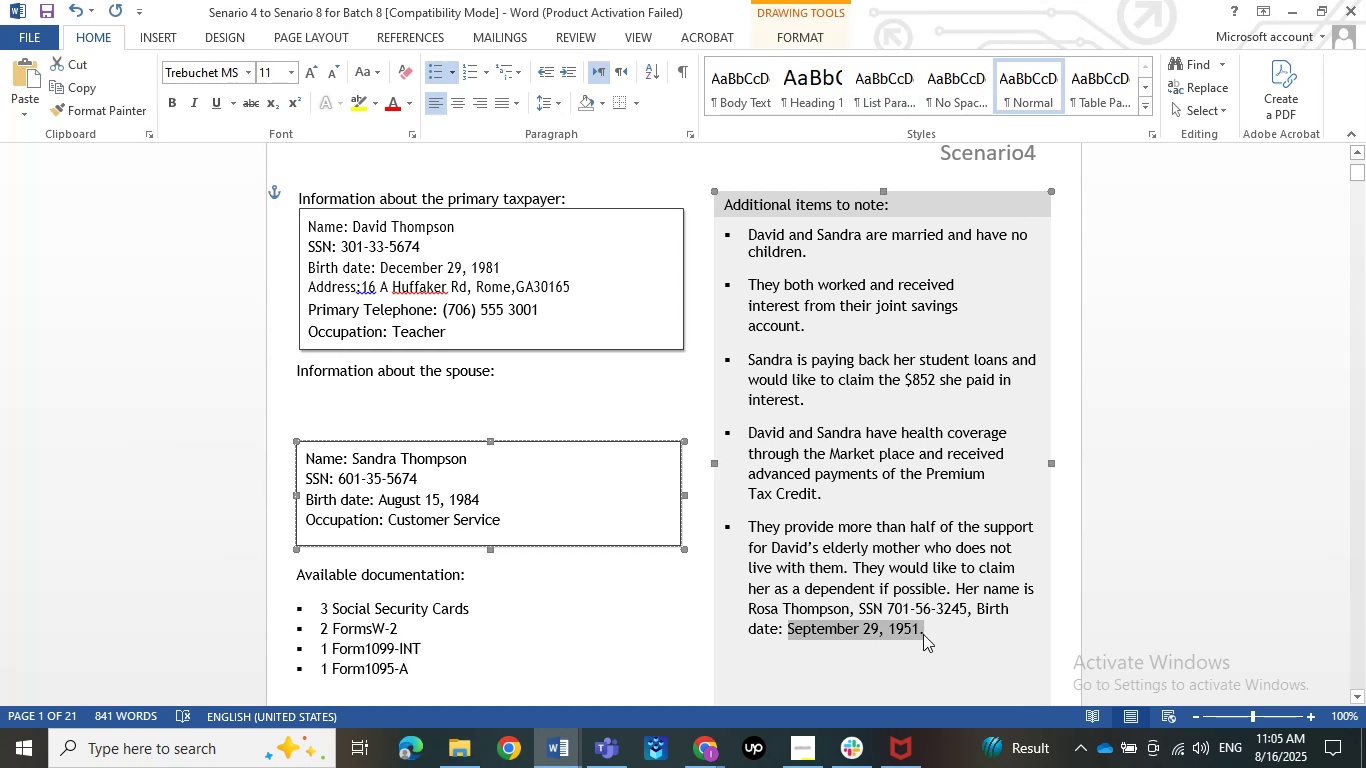 
key(Control+C)
 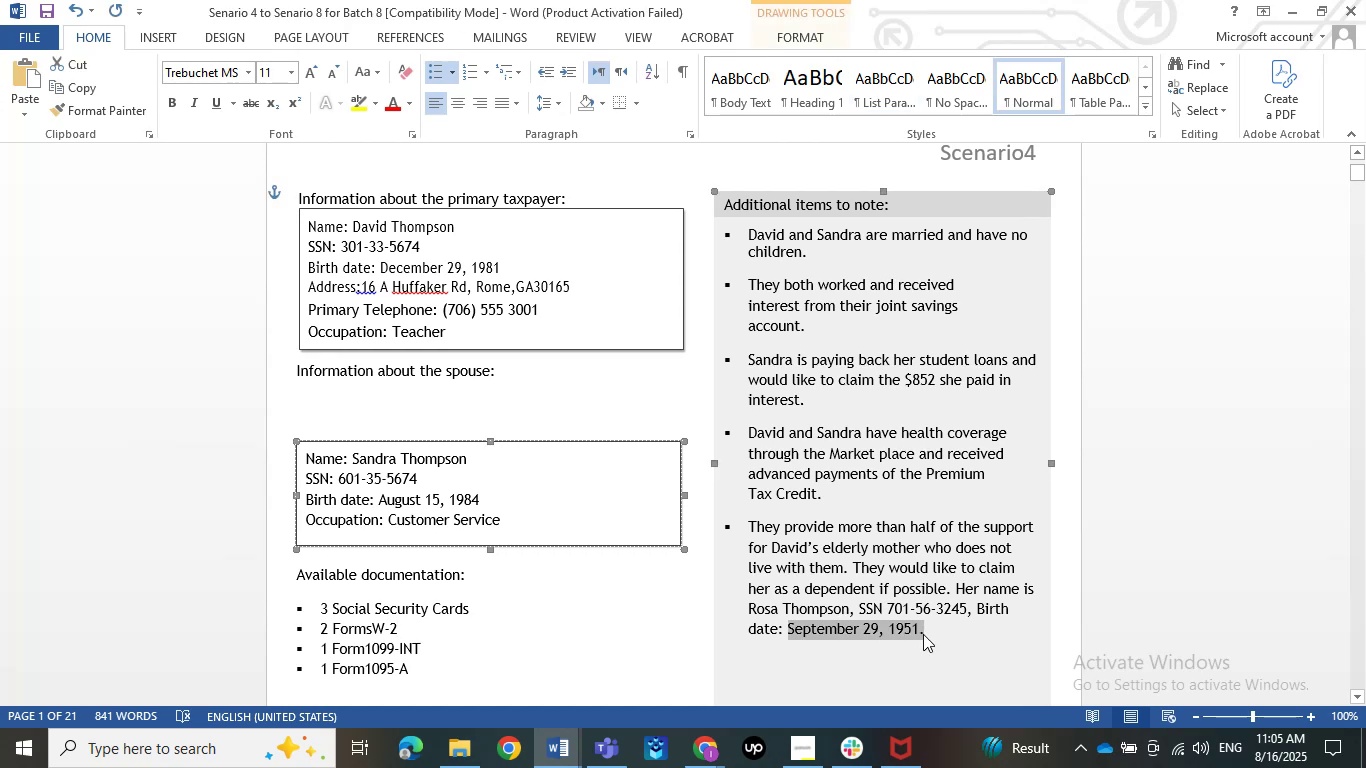 
key(Control+C)
 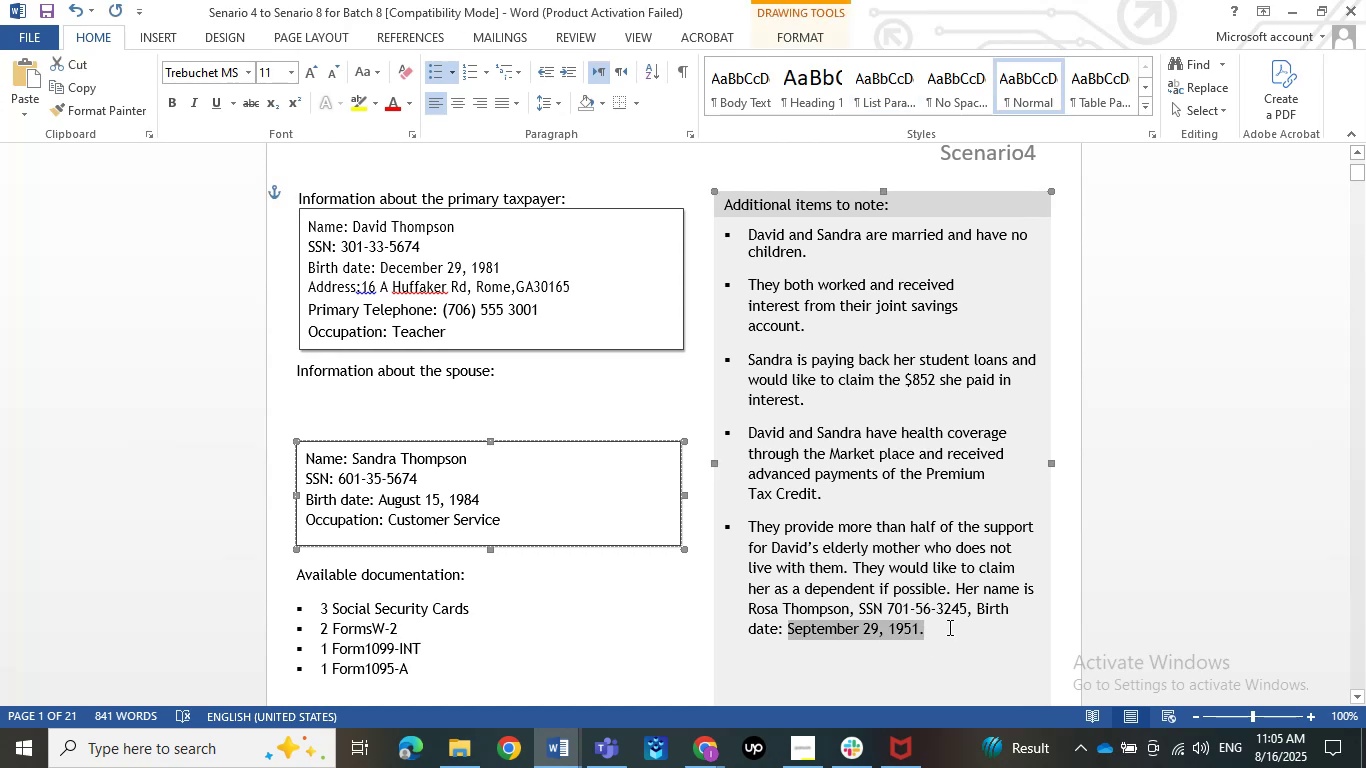 
left_click([1108, 570])
 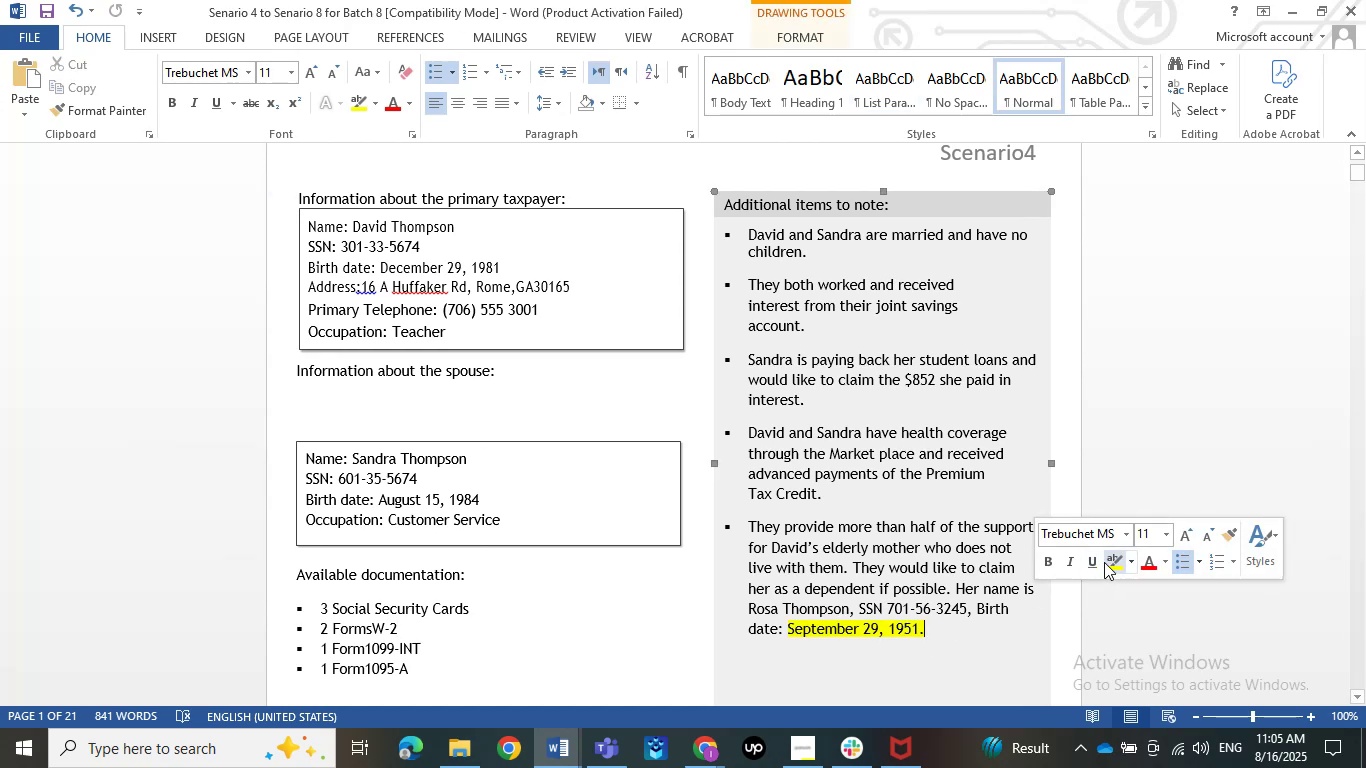 
left_click([1111, 560])
 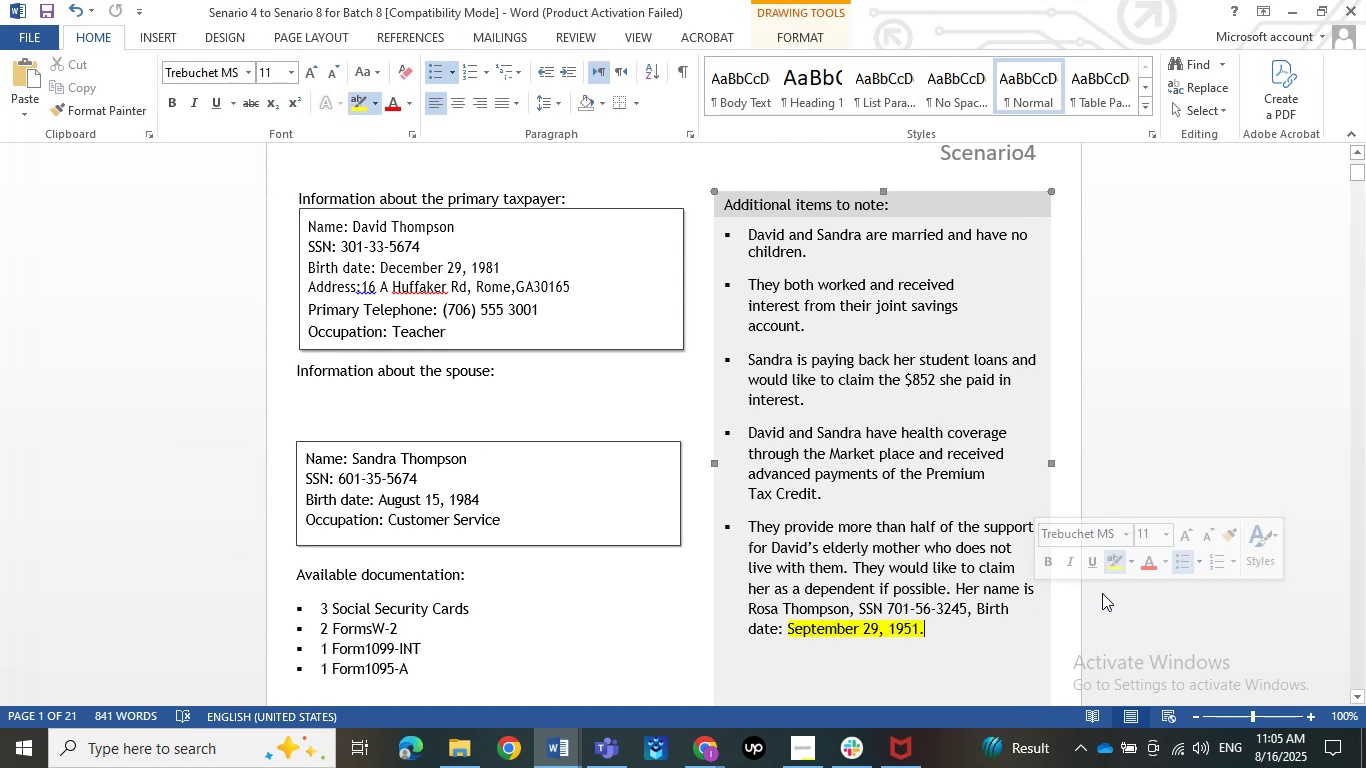 
left_click([1115, 565])
 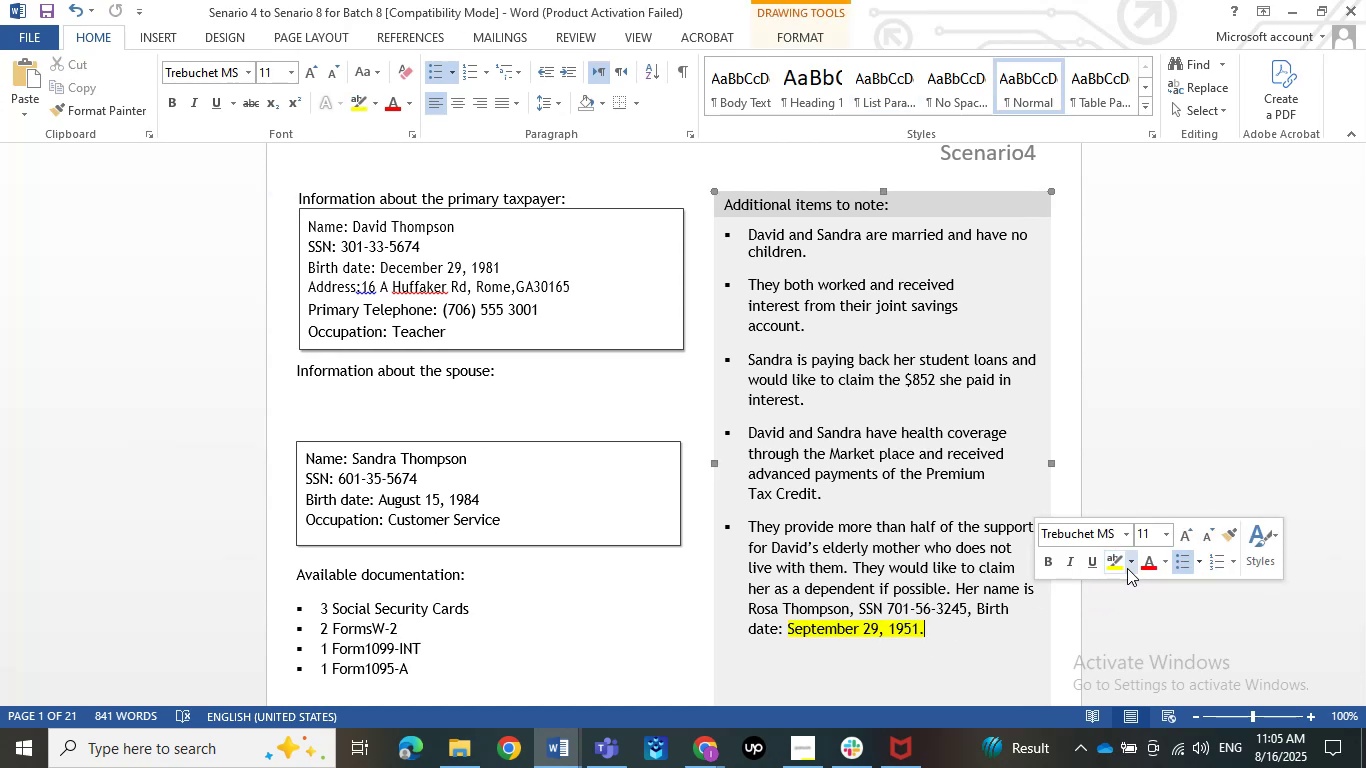 
left_click([1130, 568])
 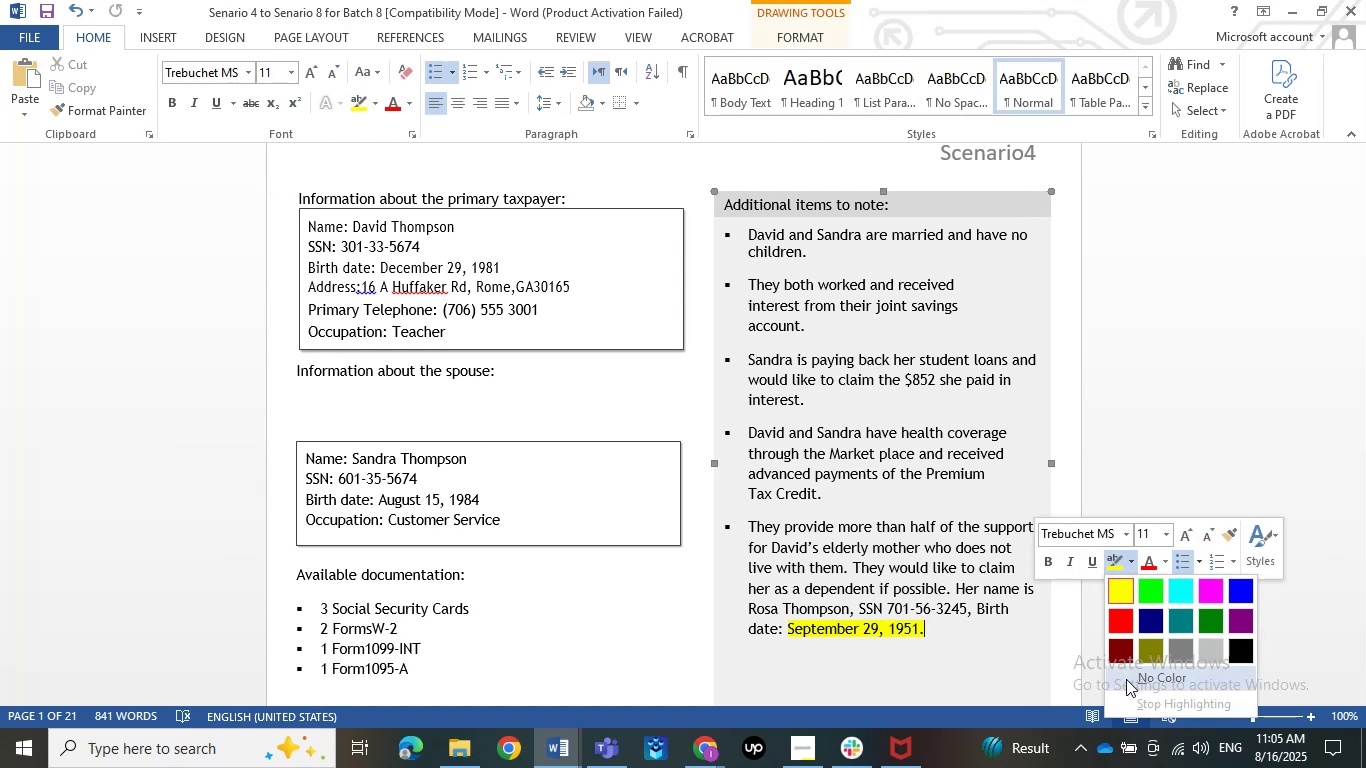 
left_click([1126, 679])
 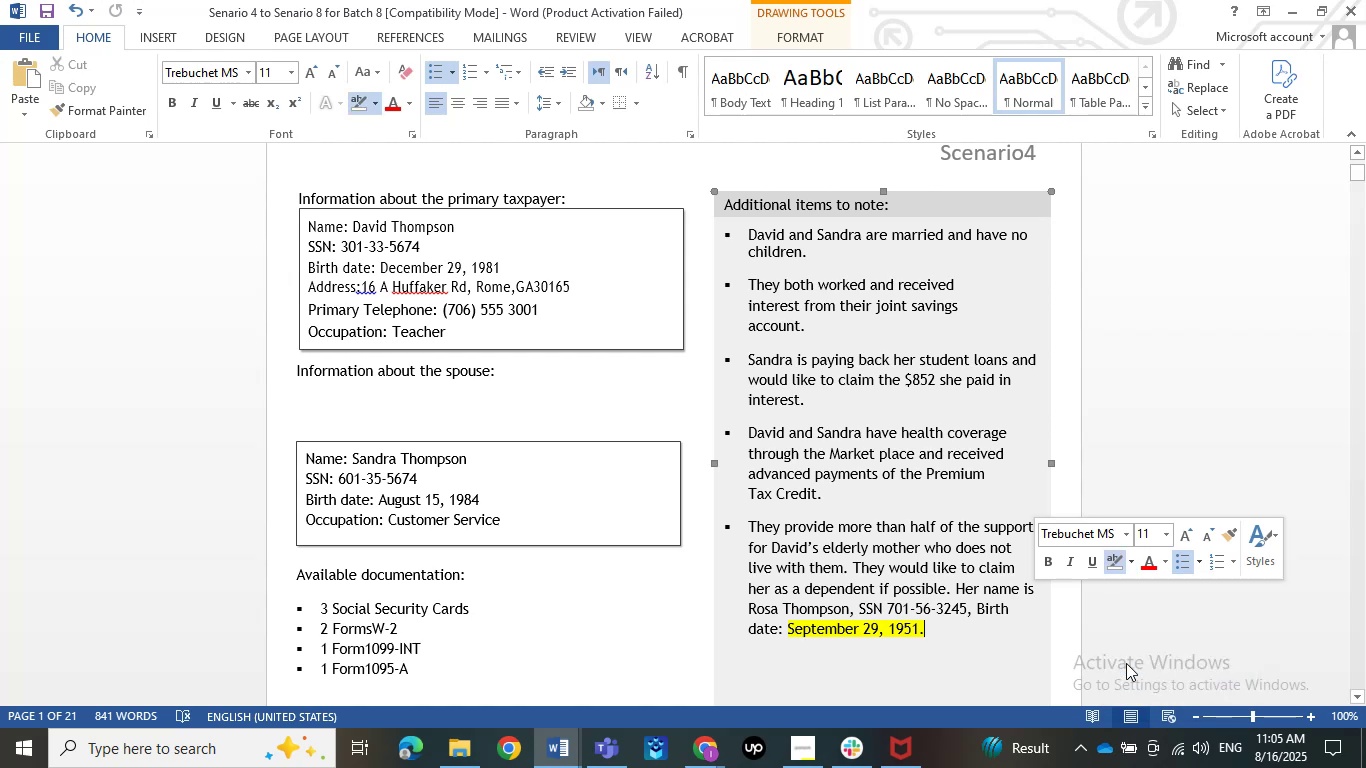 
left_click([1091, 651])
 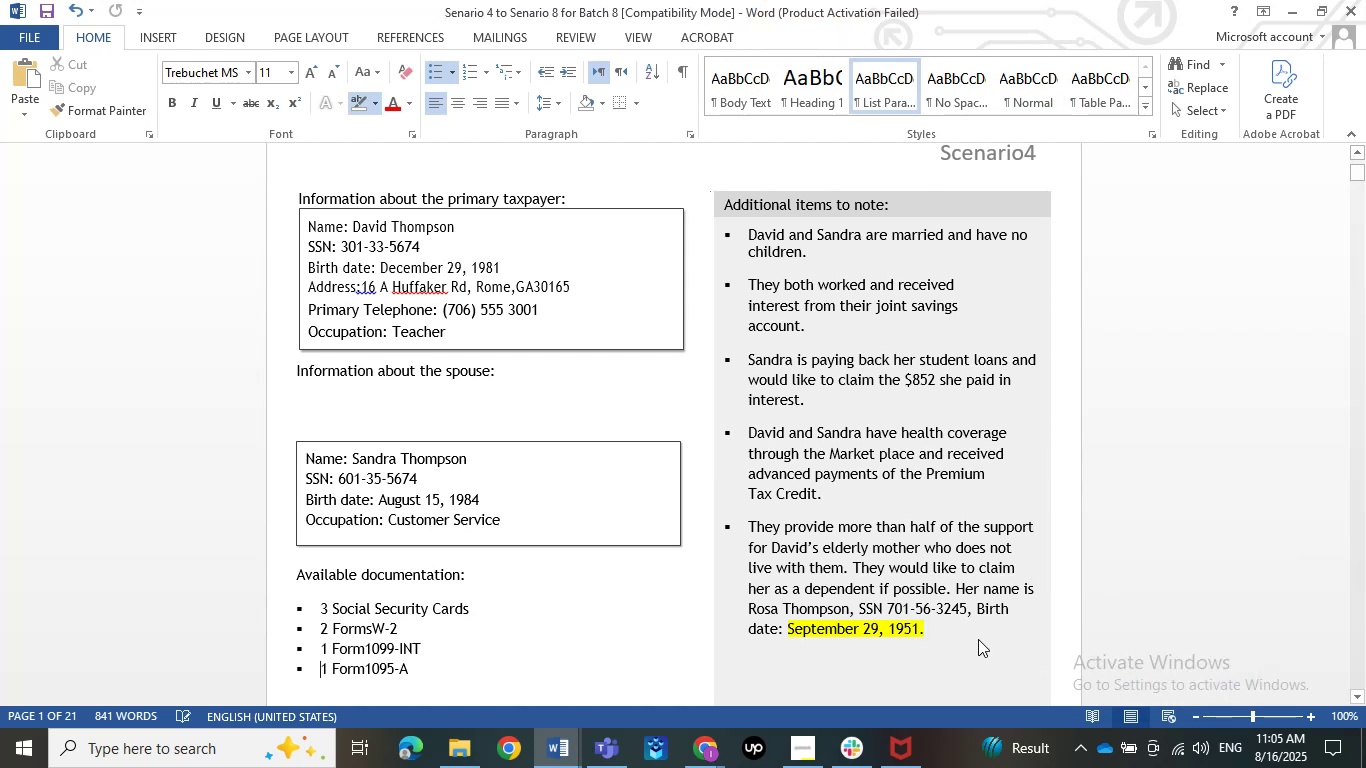 
left_click([942, 639])
 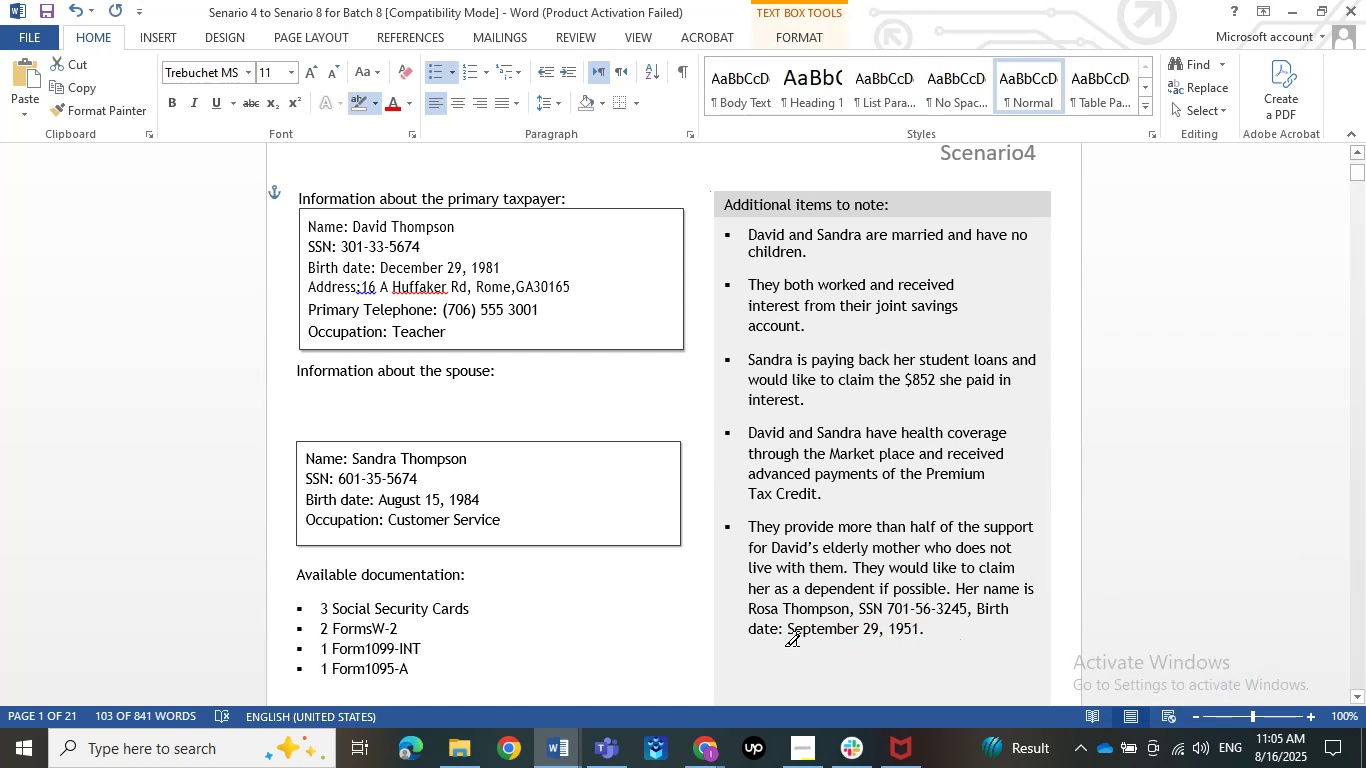 
left_click([1255, 580])
 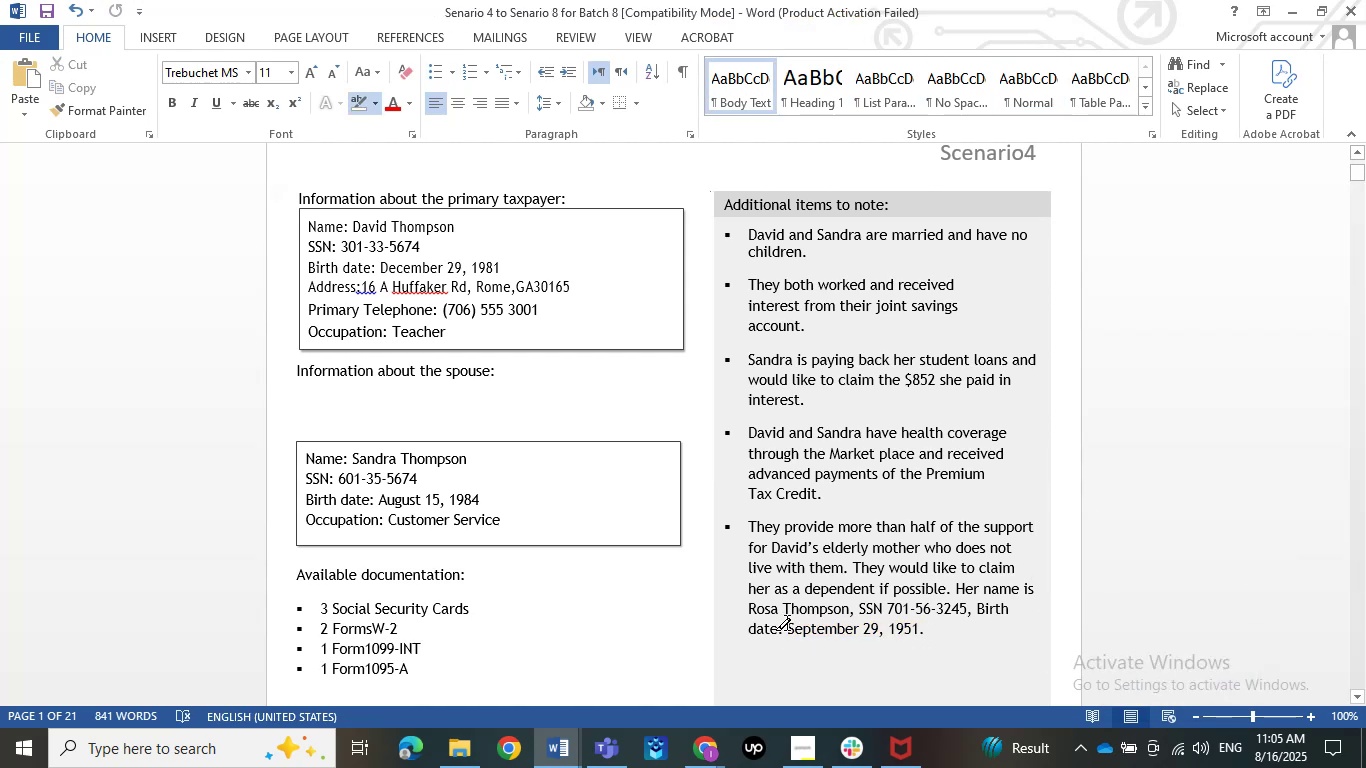 
left_click([794, 624])
 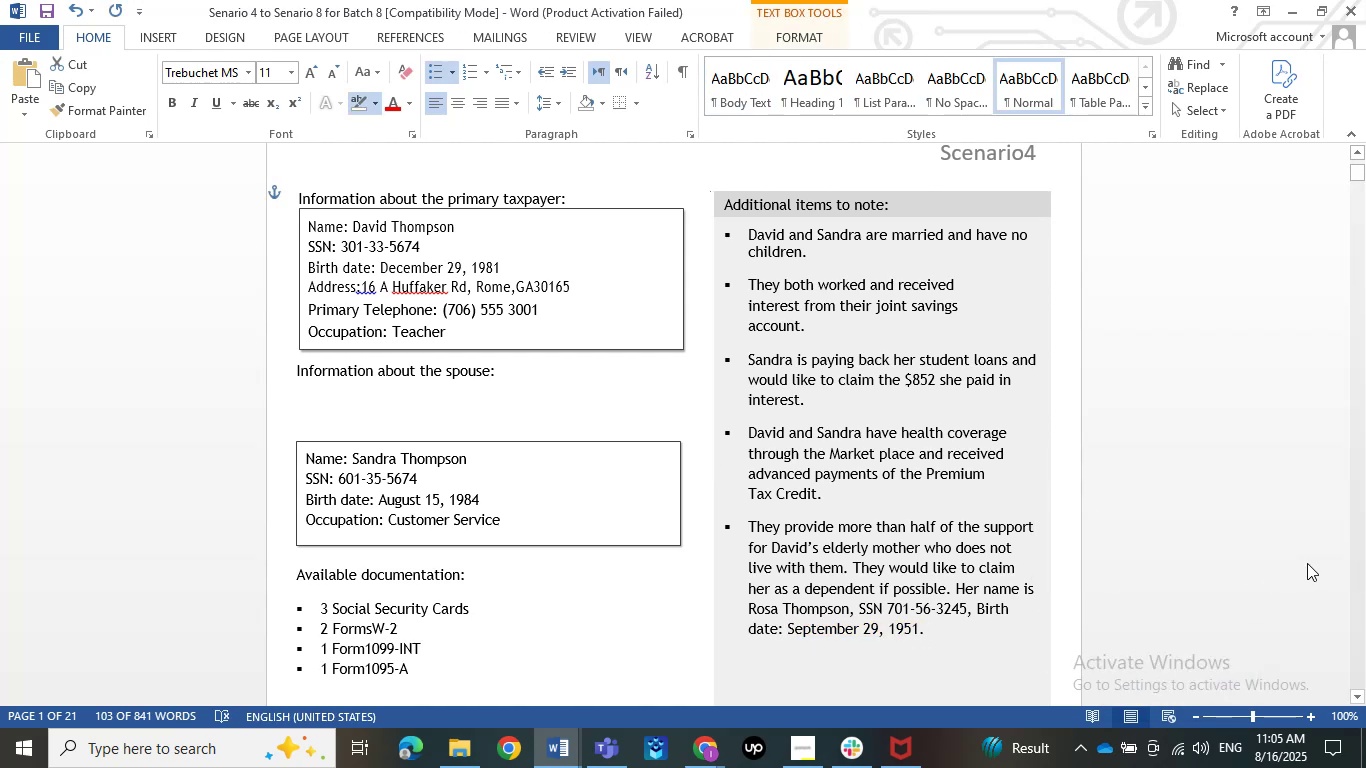 
left_click([1365, 556])
 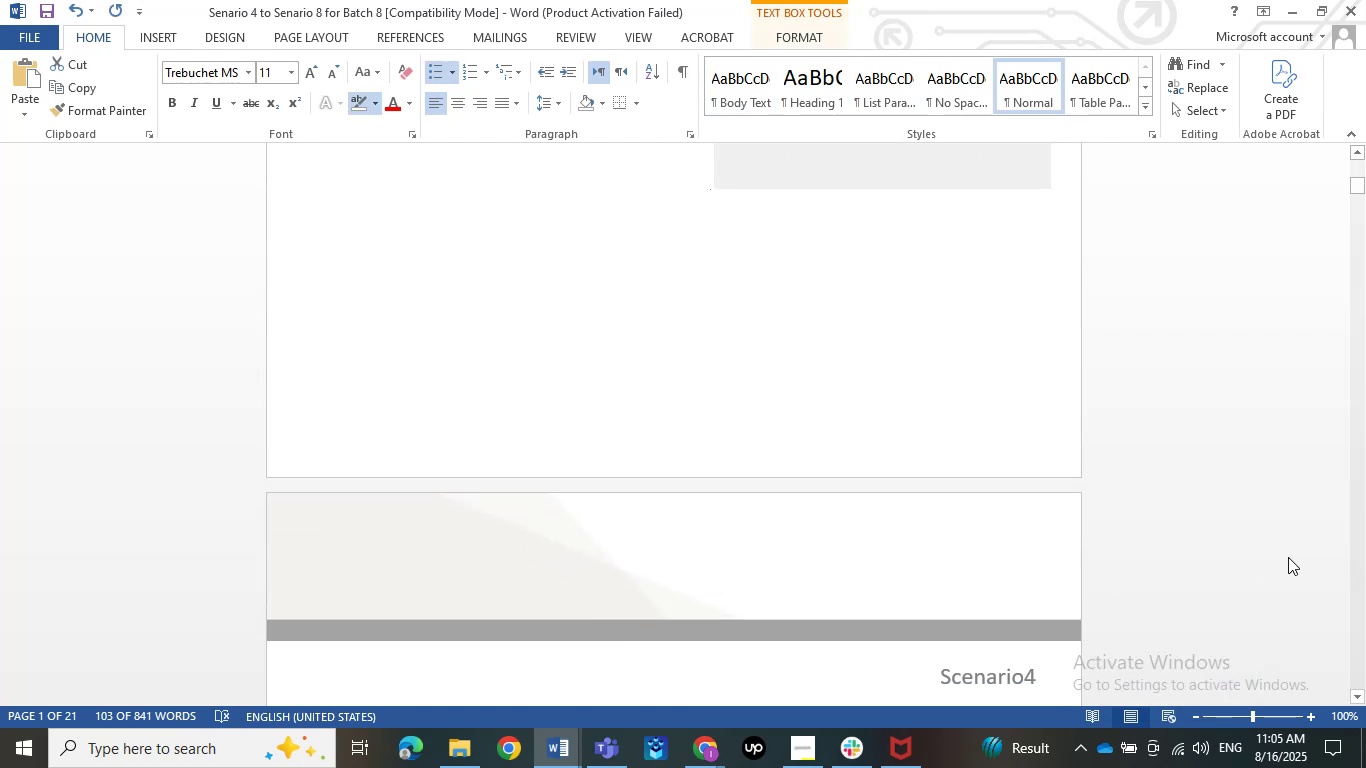 
scroll: coordinate [1113, 557], scroll_direction: up, amount: 4.0
 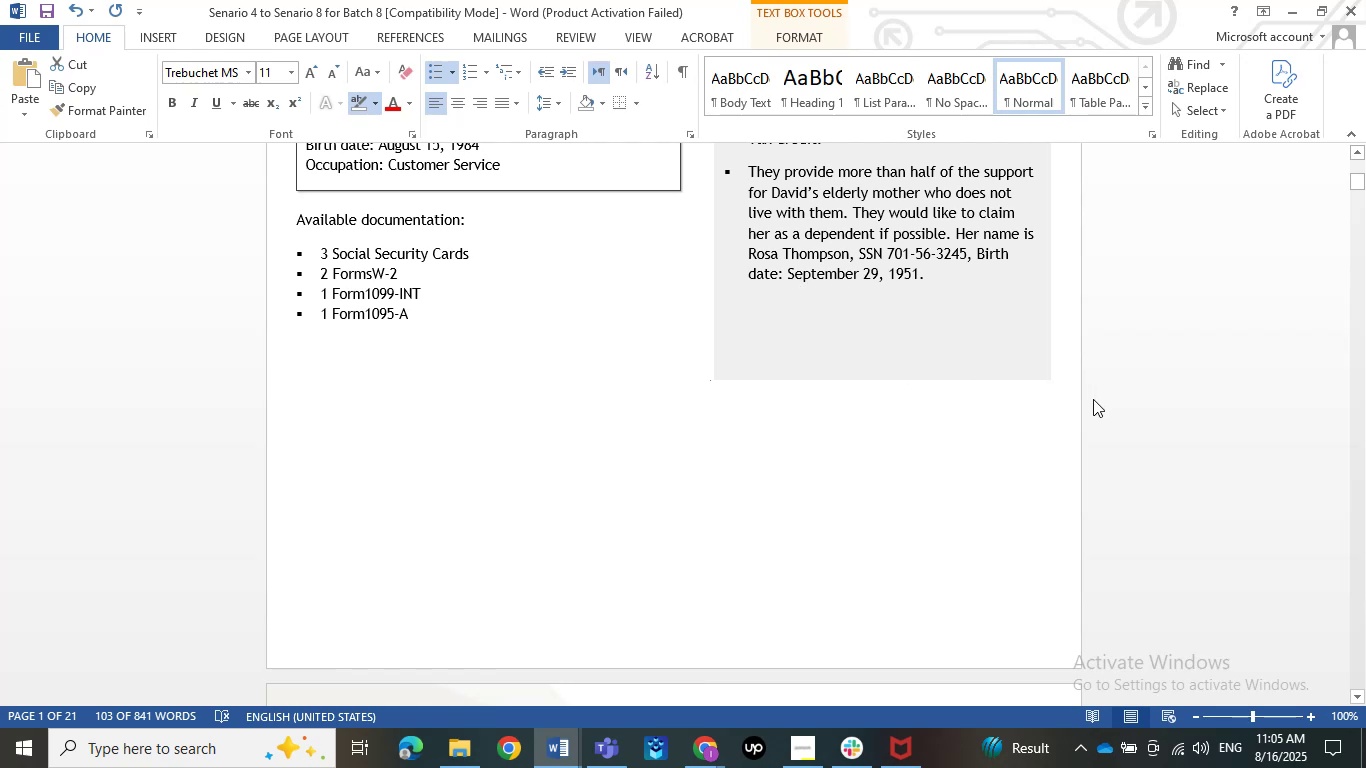 
wait(5.38)
 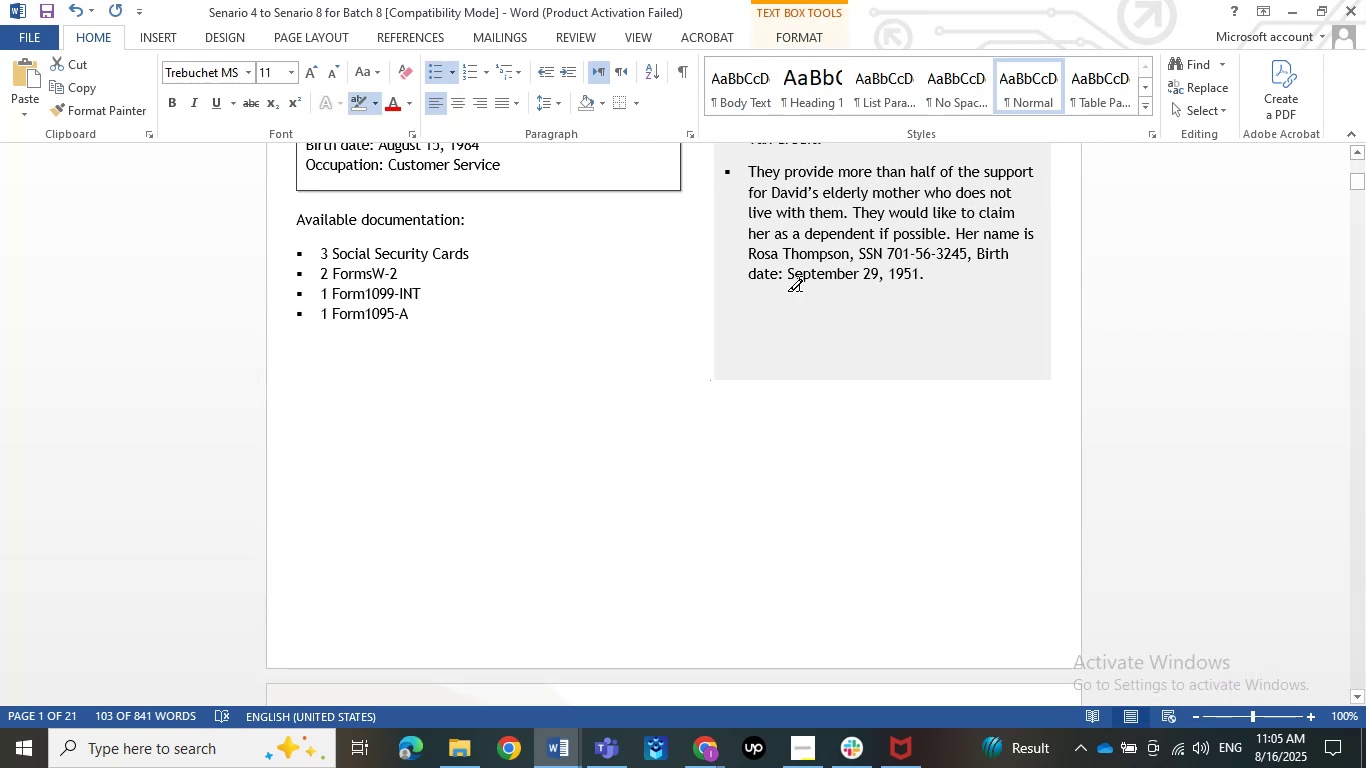 
left_click([1287, 18])
 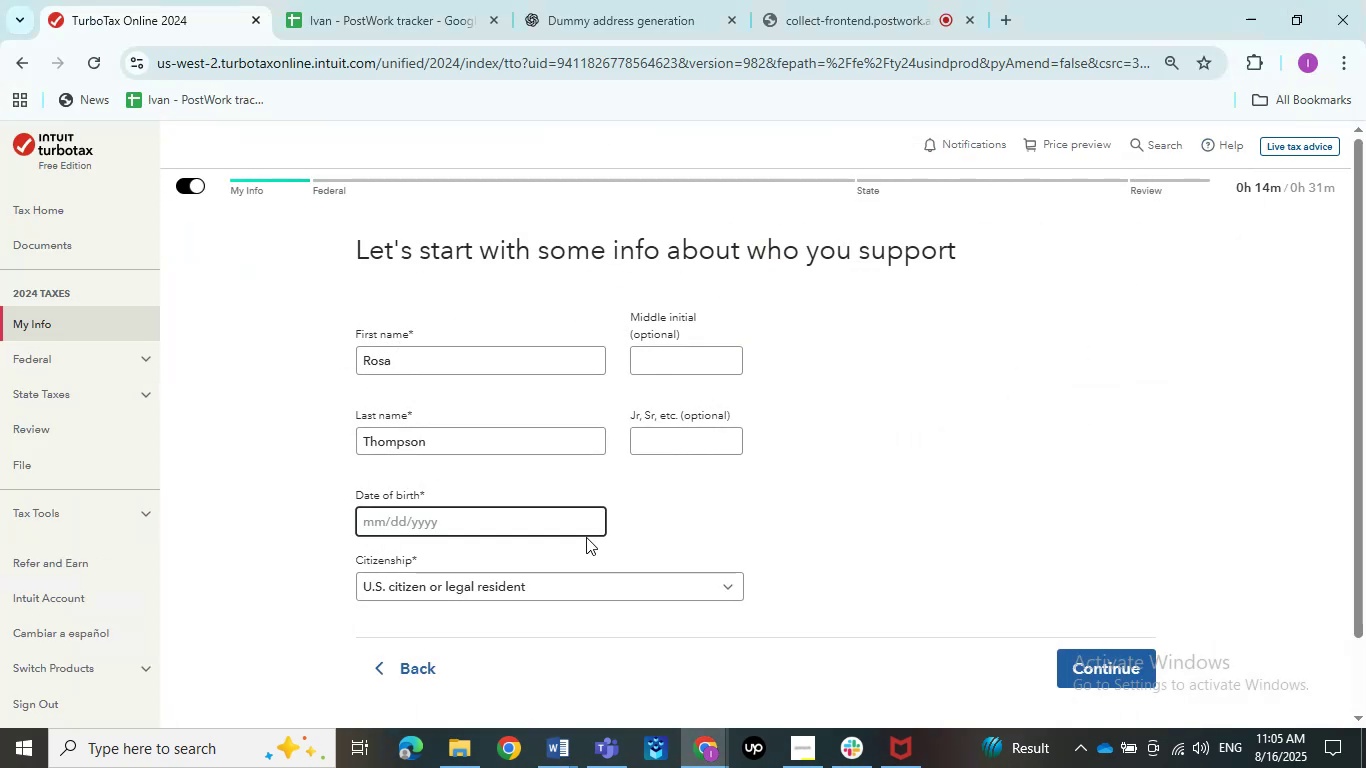 
key(Numpad0)
 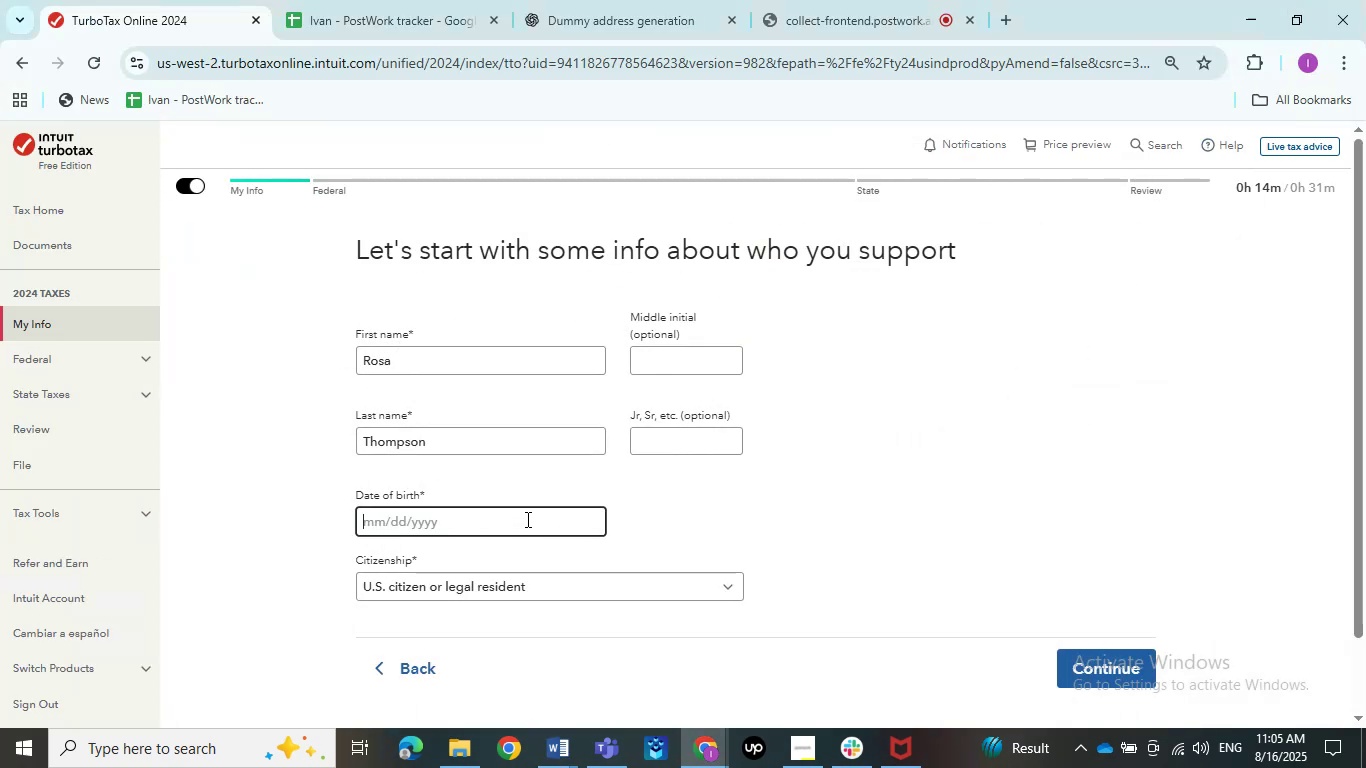 
key(Numpad9)
 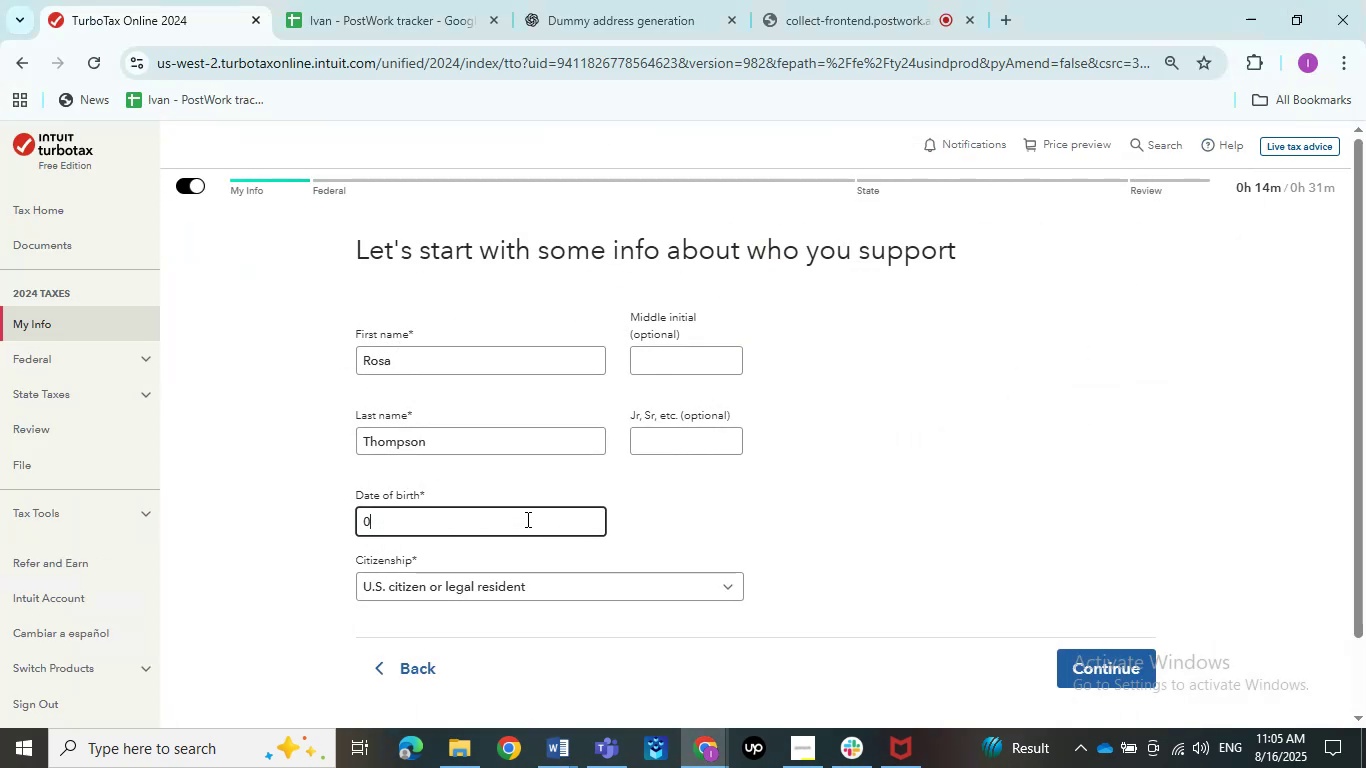 
key(NumpadDivide)
 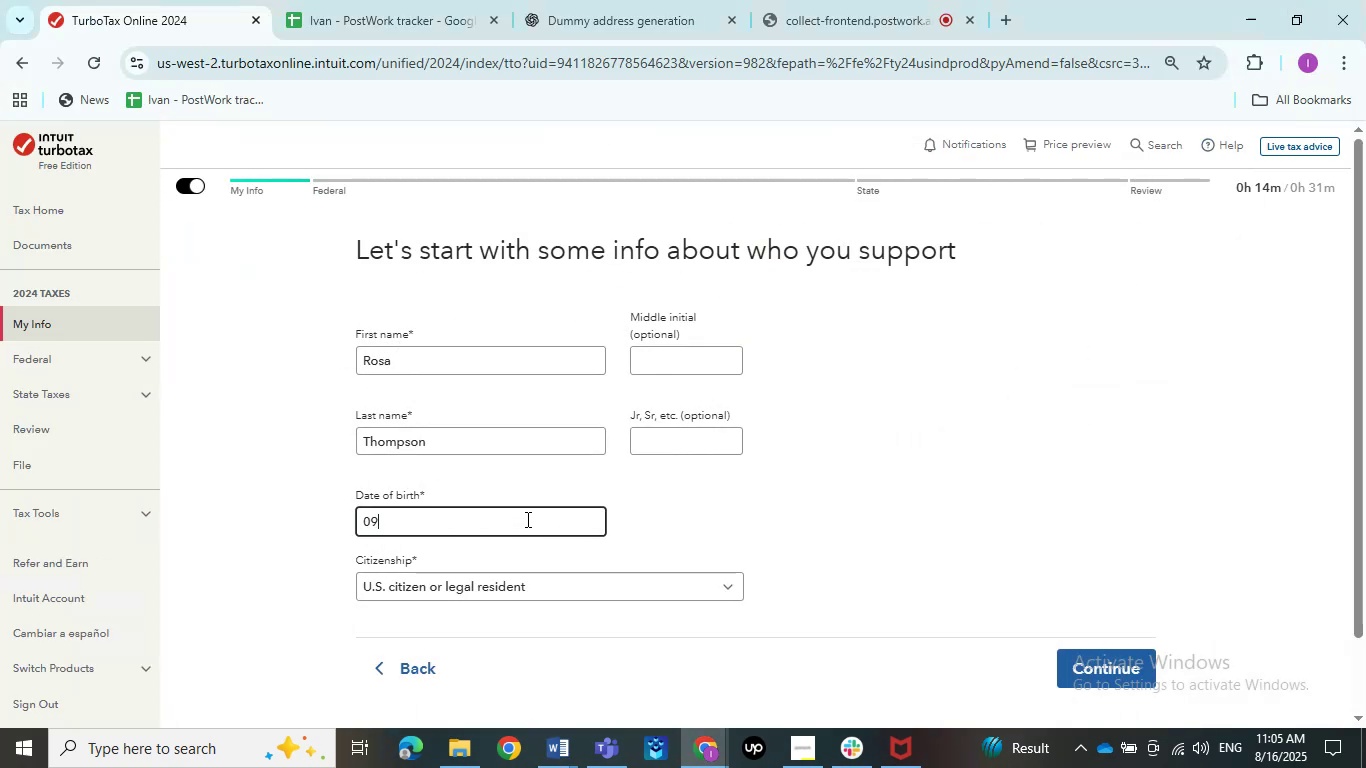 
key(Numpad2)
 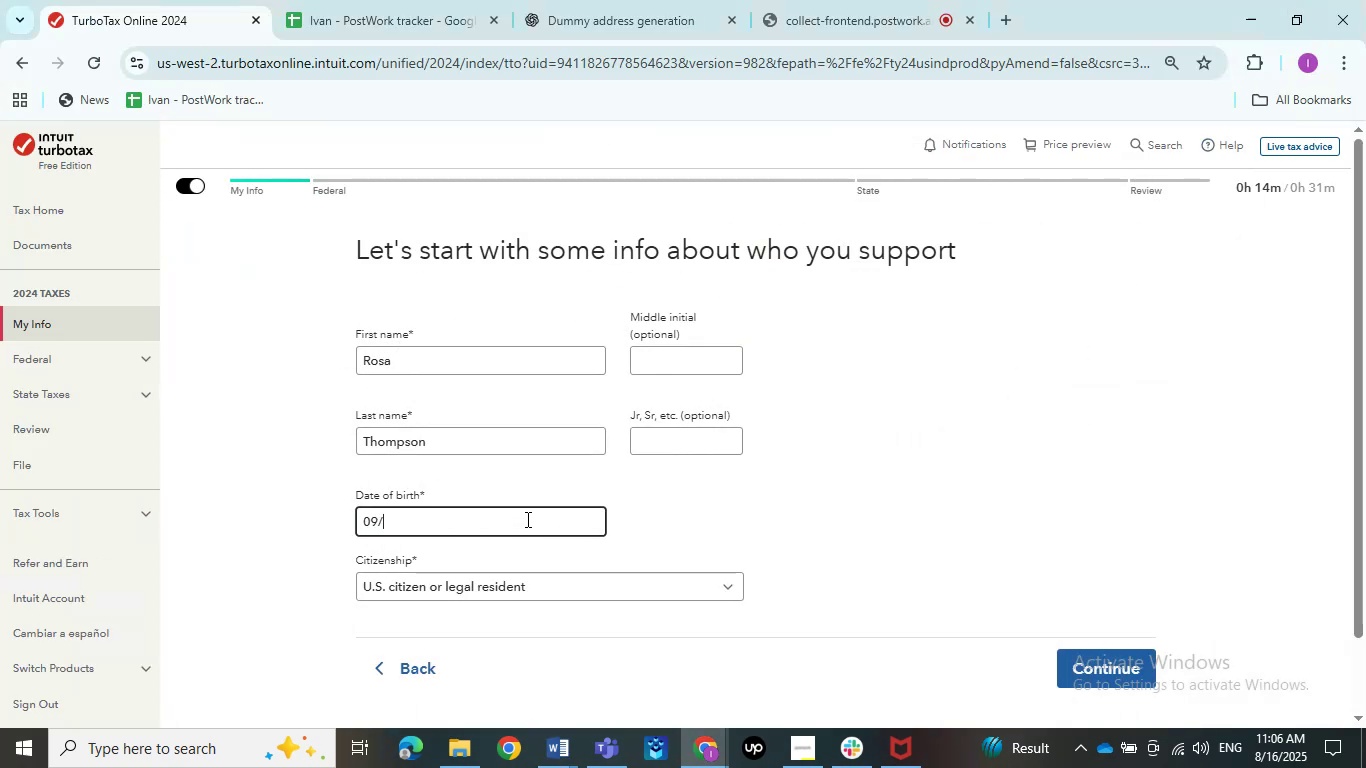 
key(Numpad9)
 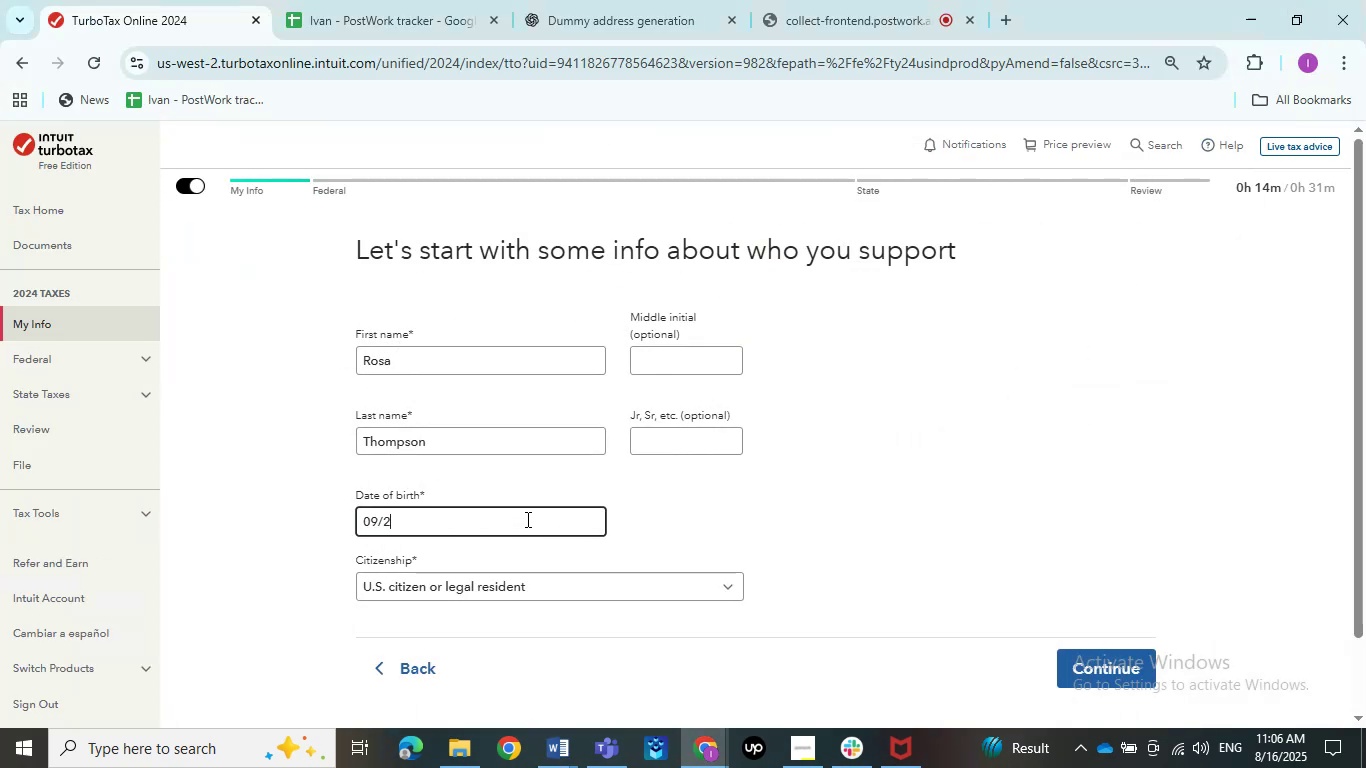 
key(NumpadDivide)
 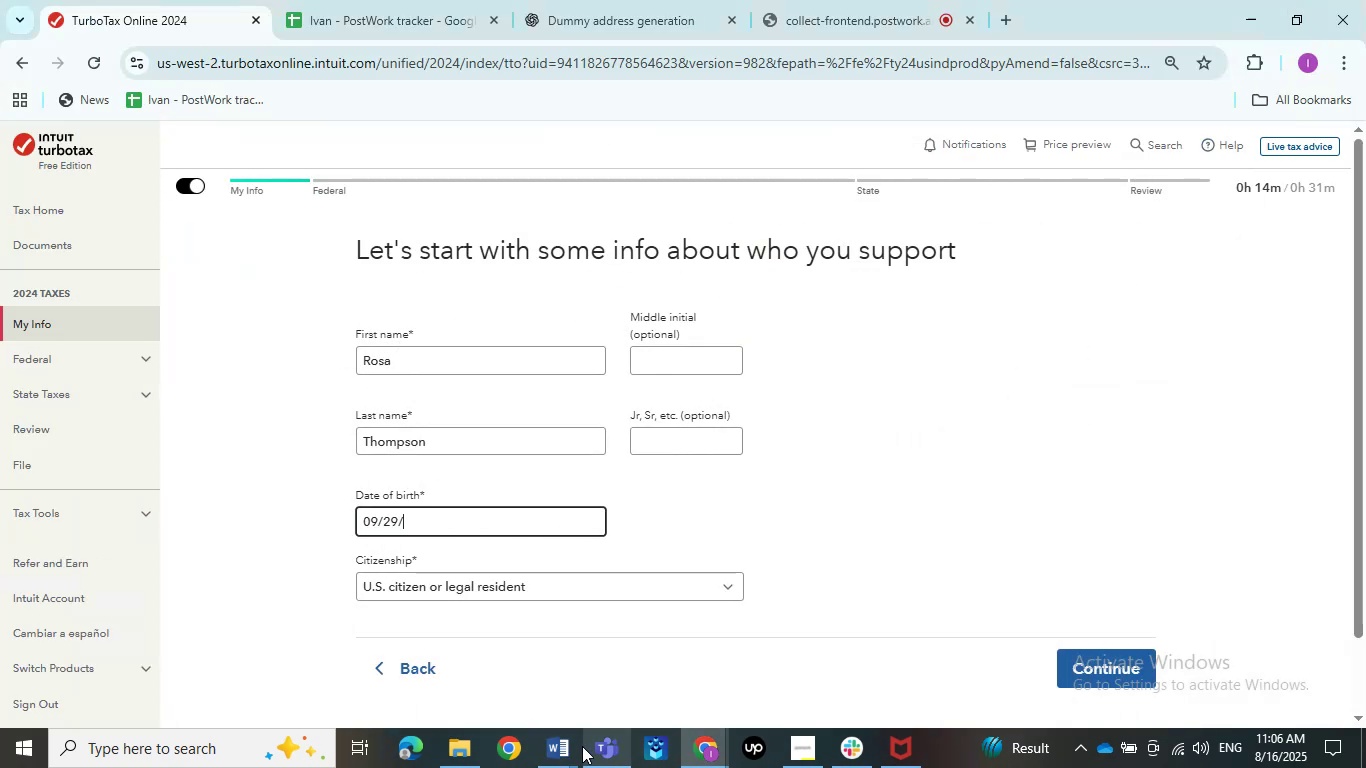 
double_click([466, 663])
 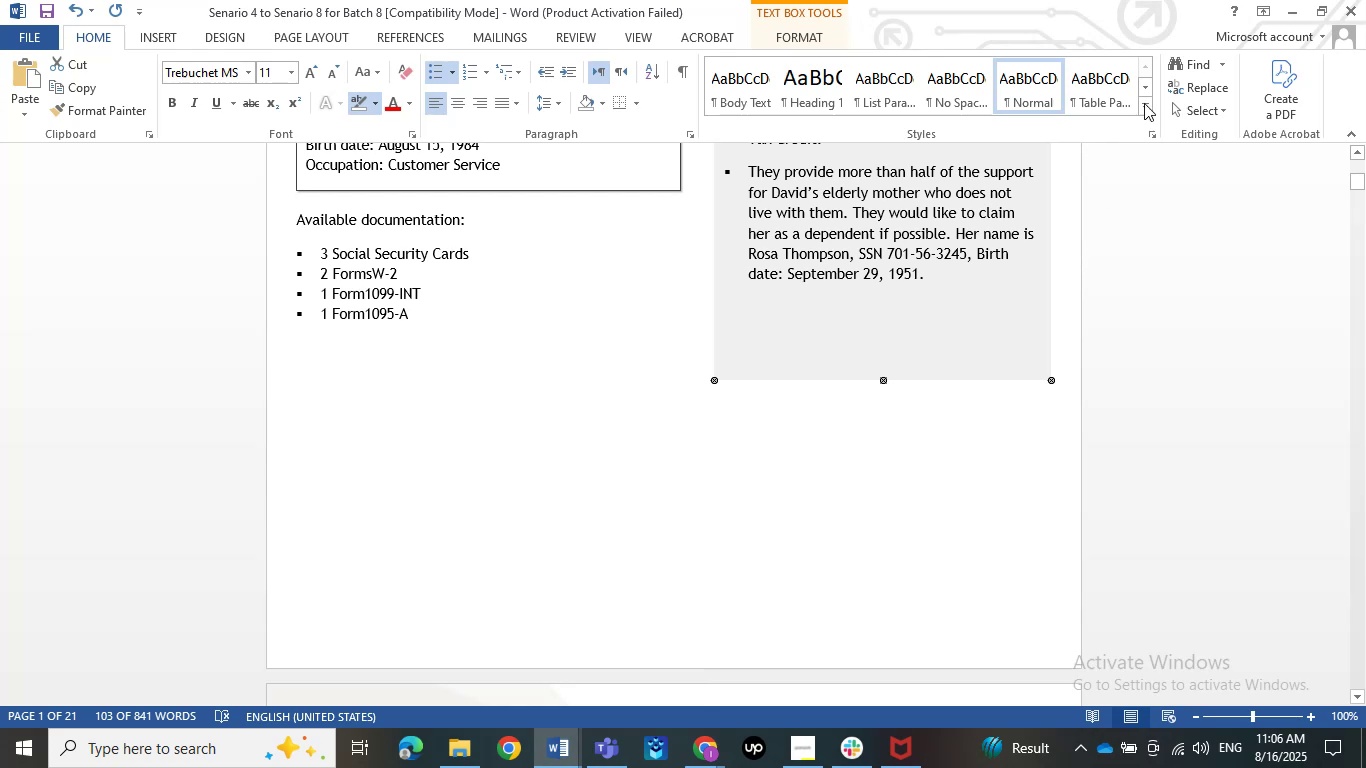 
left_click_drag(start_coordinate=[1277, 0], to_coordinate=[1292, 4])
 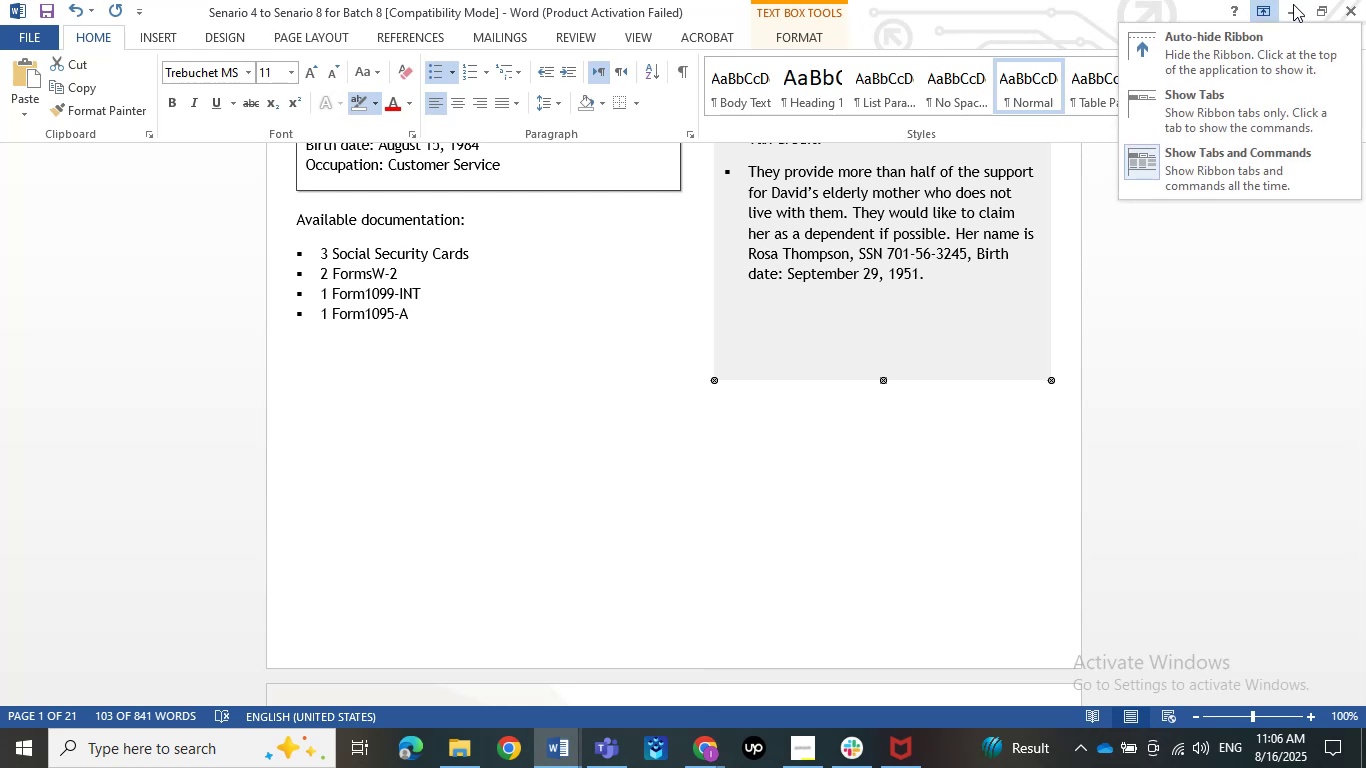 
left_click([1293, 6])
 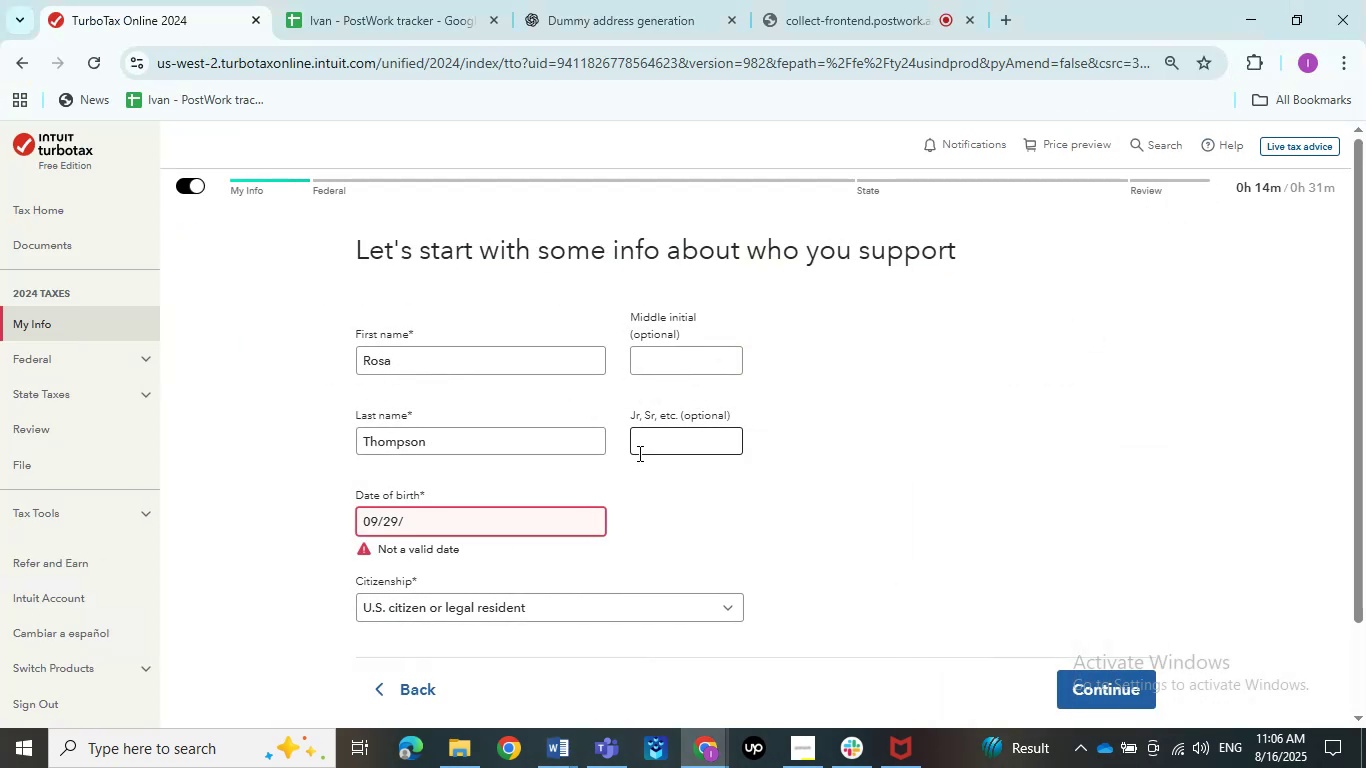 
key(Numpad1)
 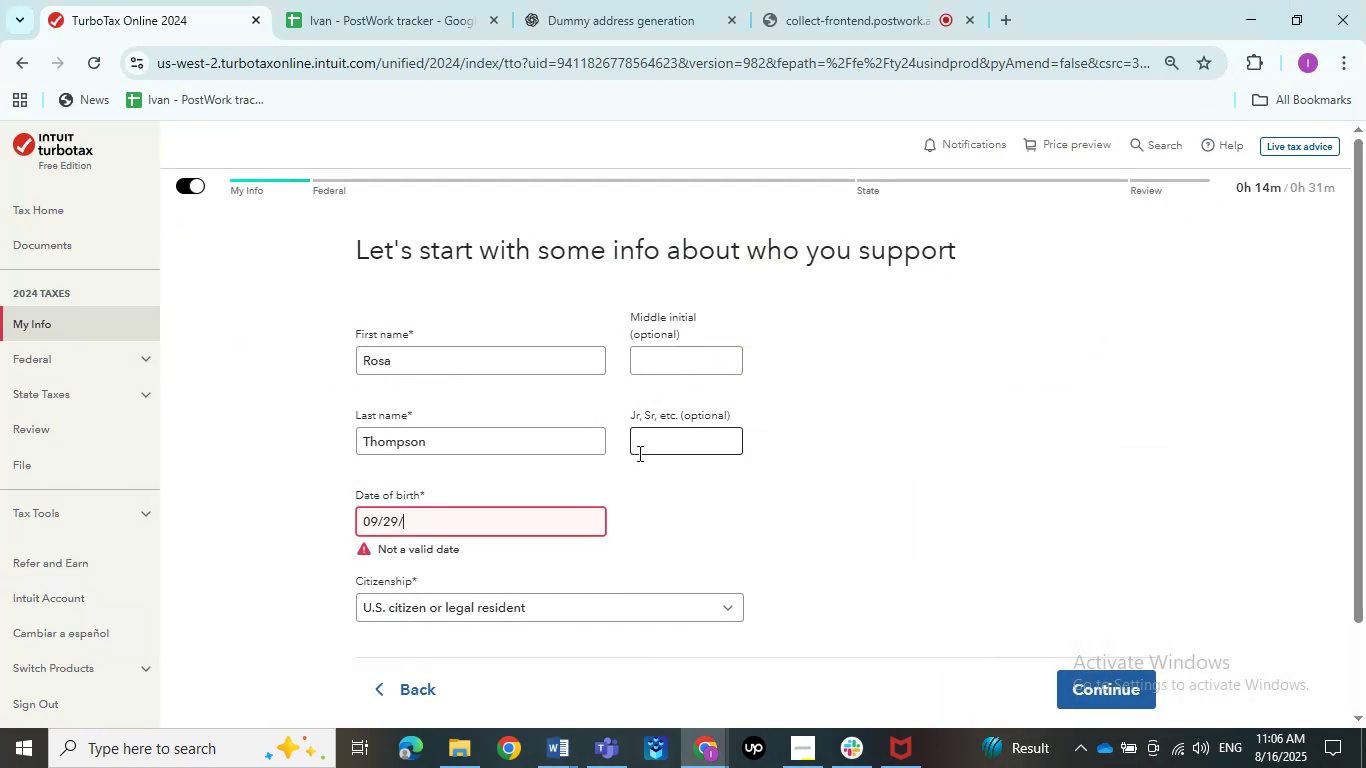 
key(Numpad9)
 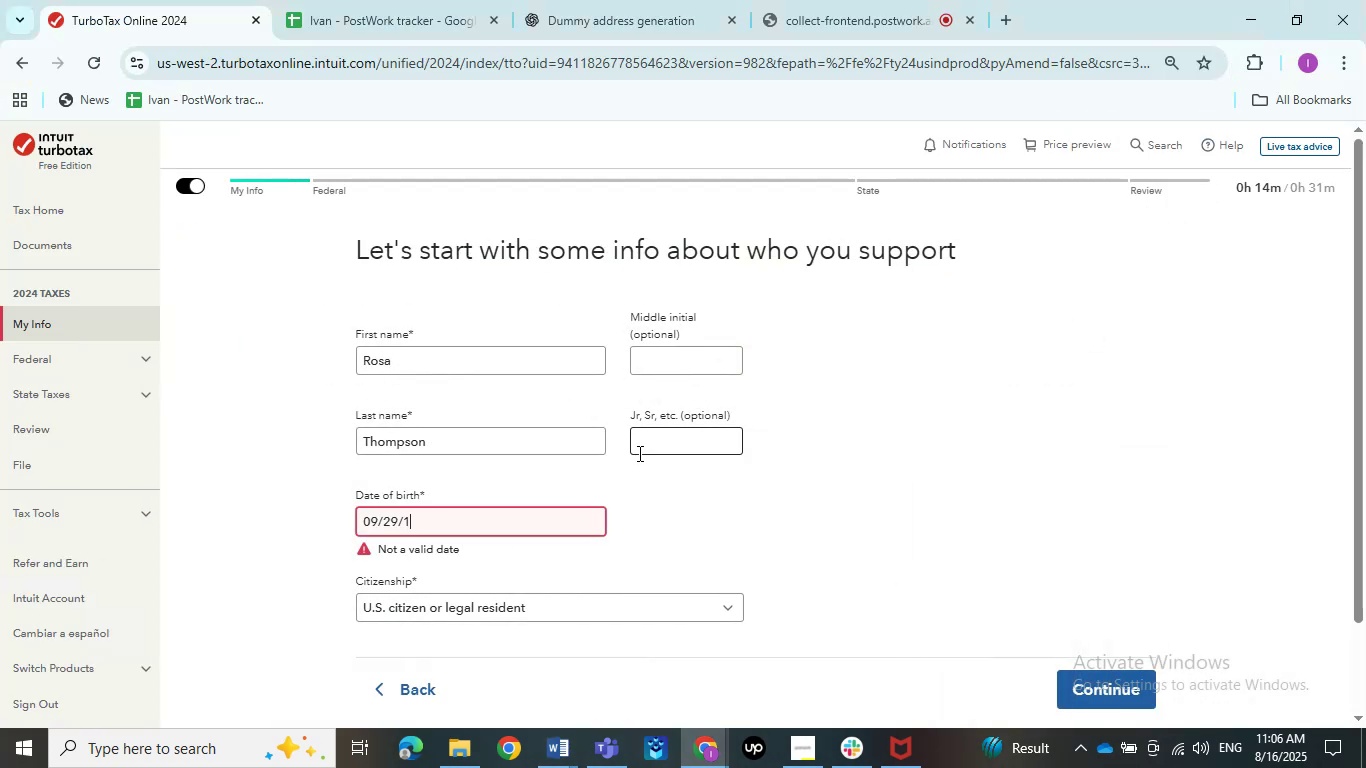 
key(Numpad5)
 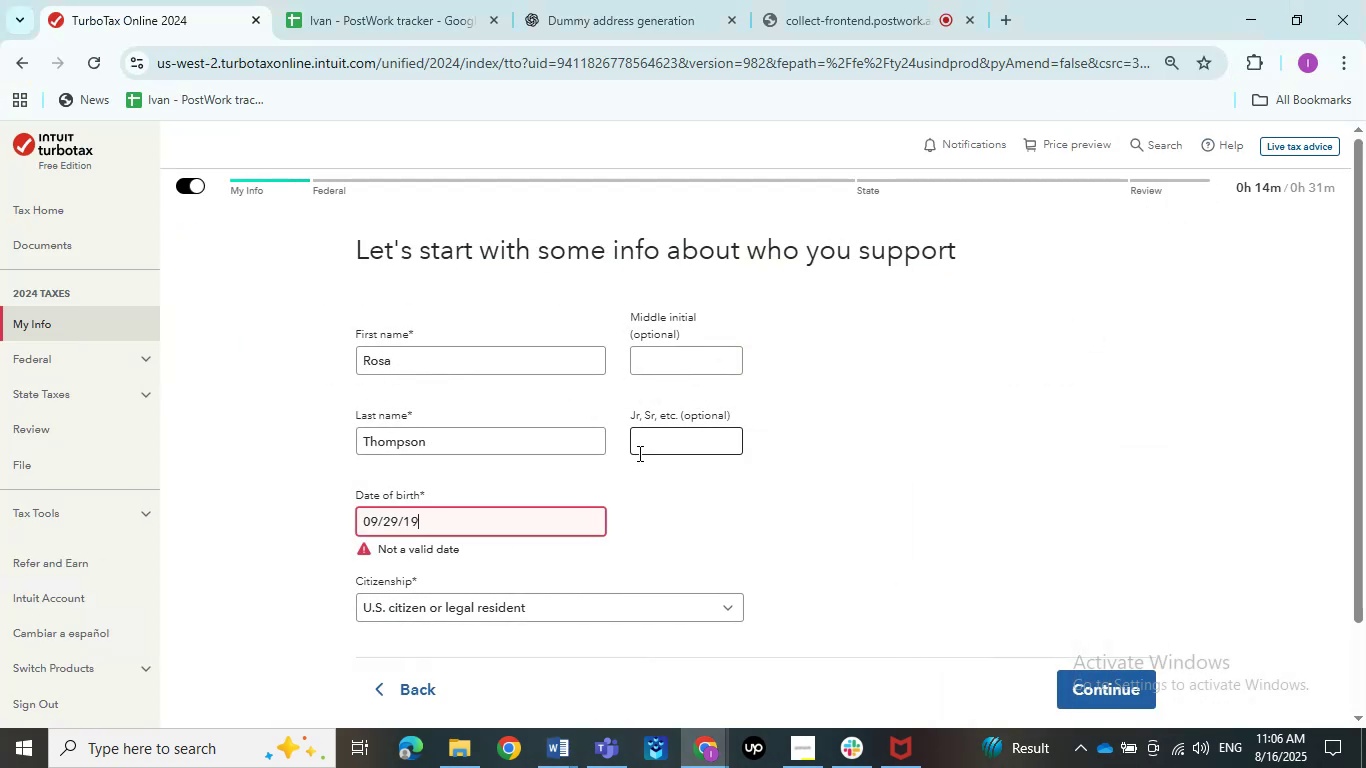 
key(Numpad1)
 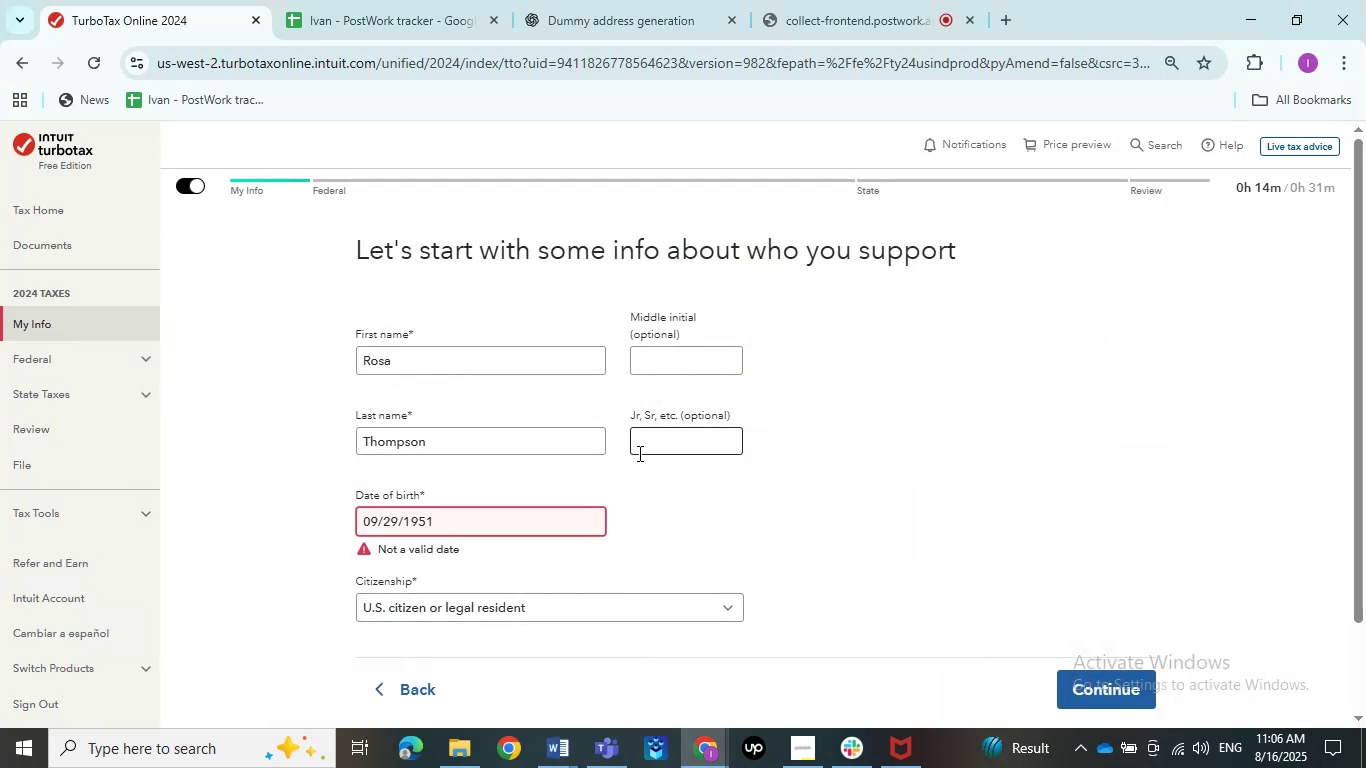 
left_click([722, 537])
 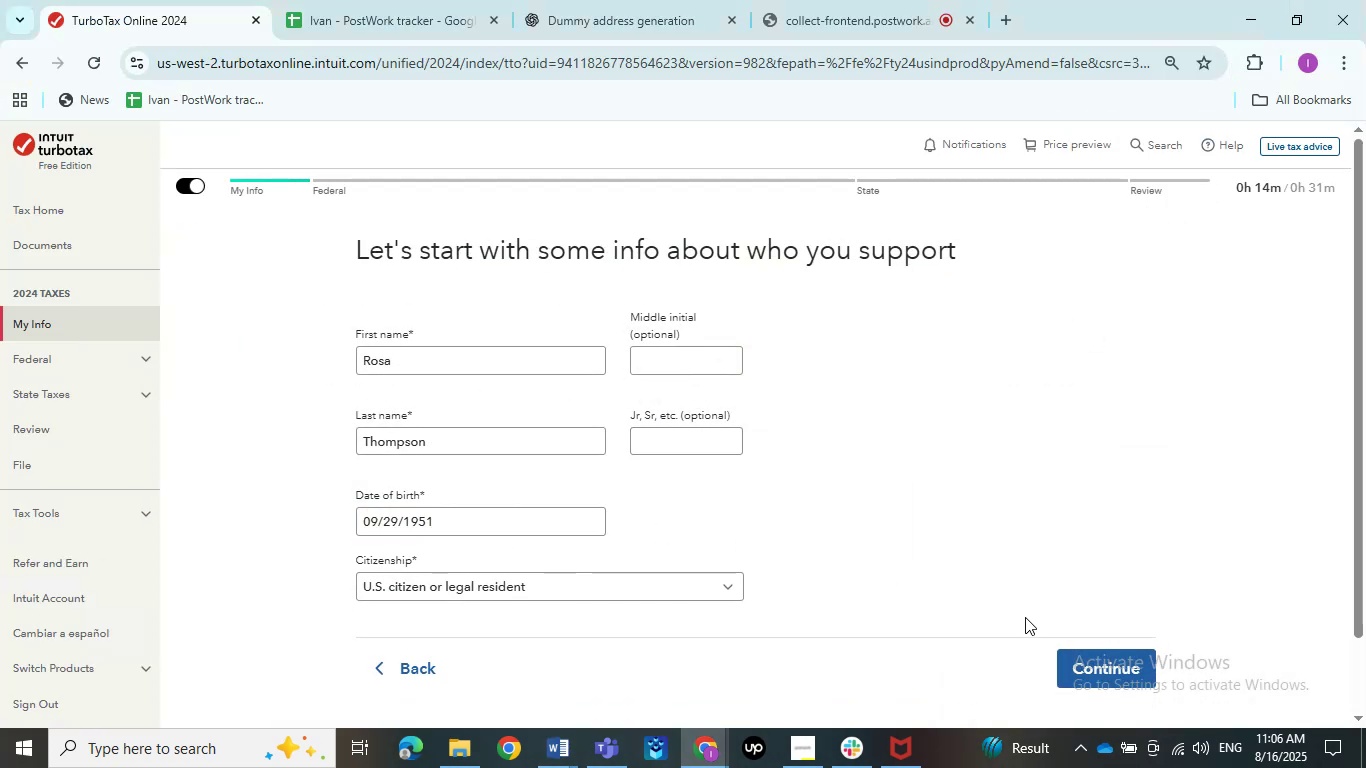 
left_click([672, 588])
 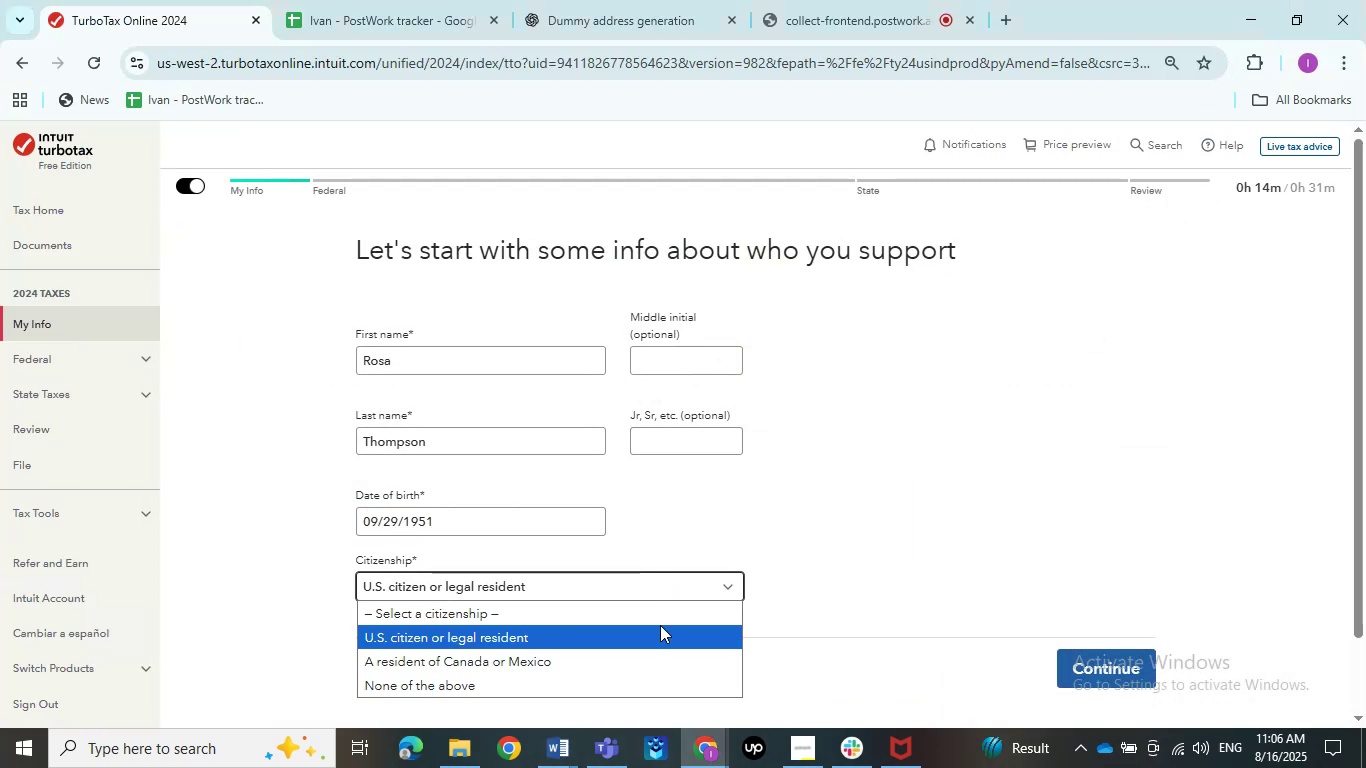 
left_click([660, 633])
 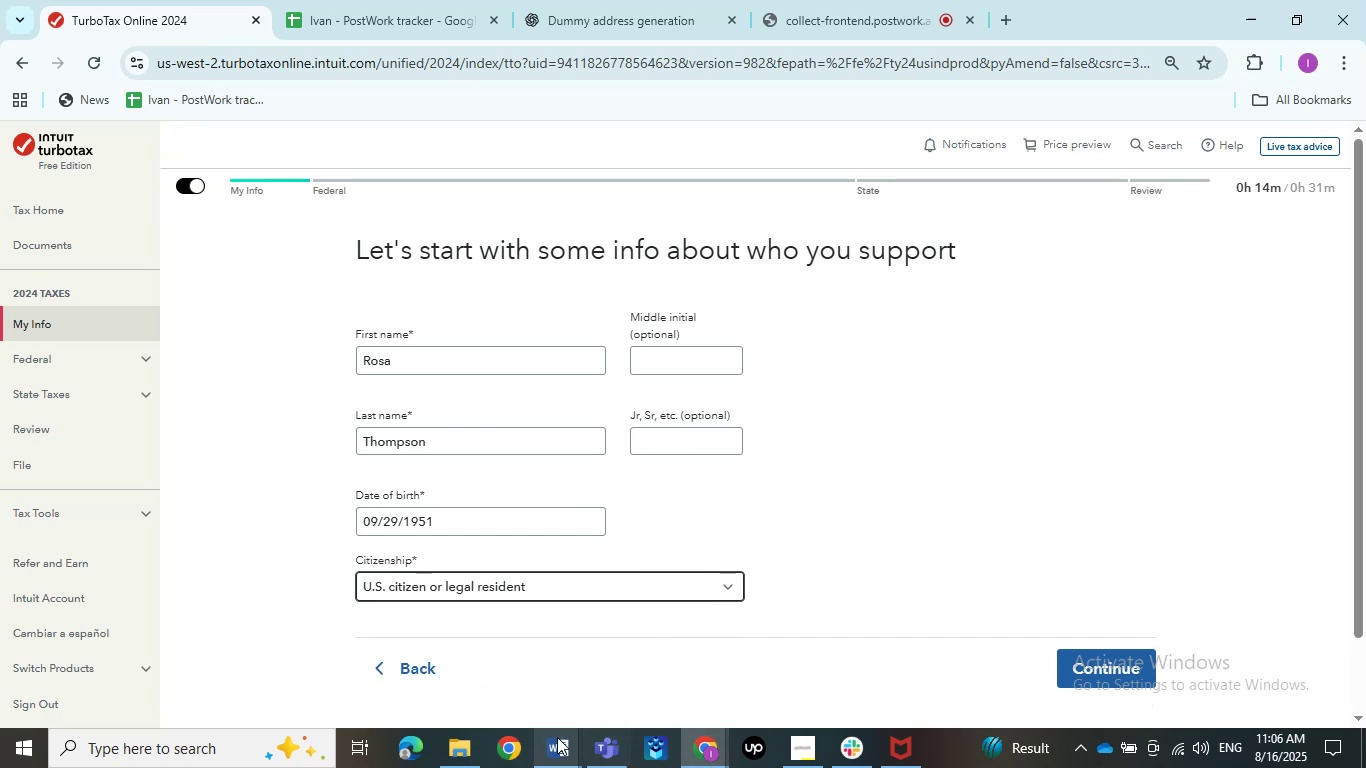 
double_click([501, 691])
 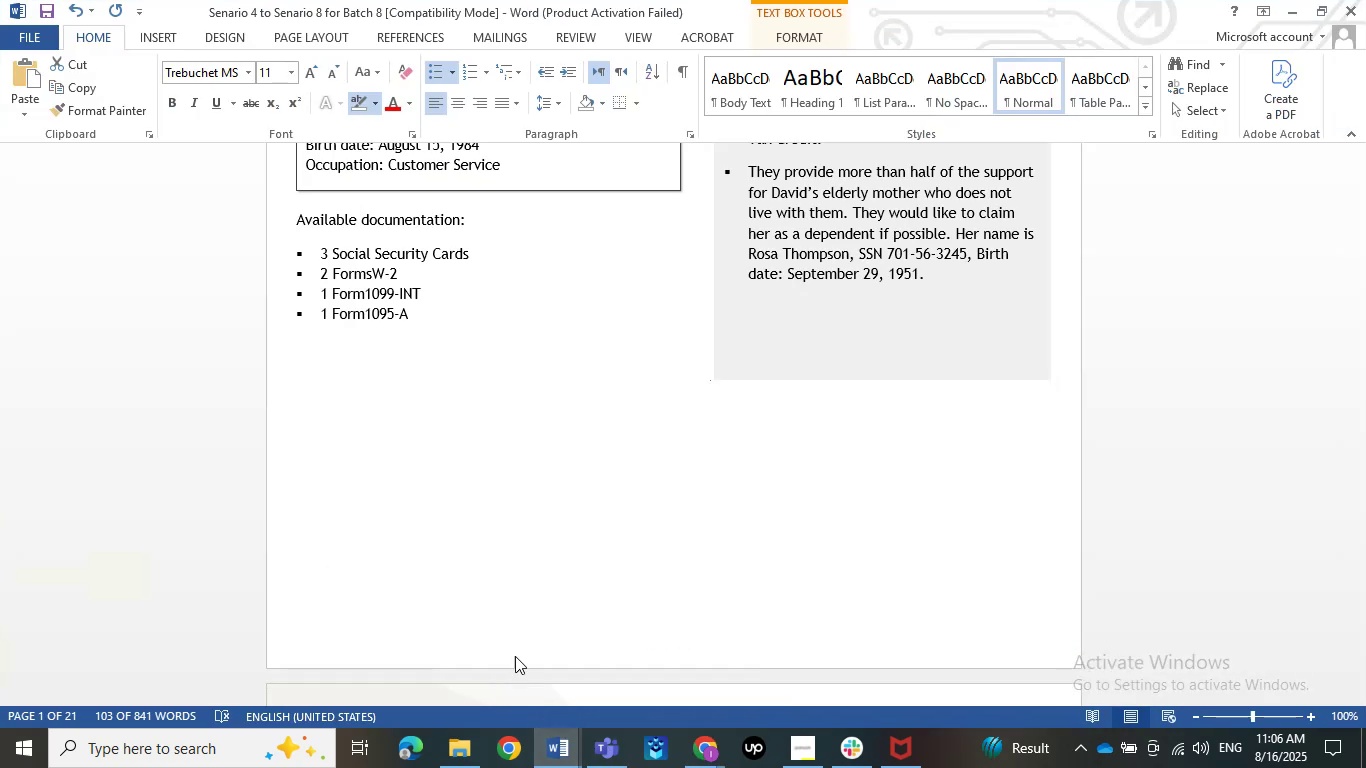 
scroll: coordinate [707, 601], scroll_direction: up, amount: 2.0
 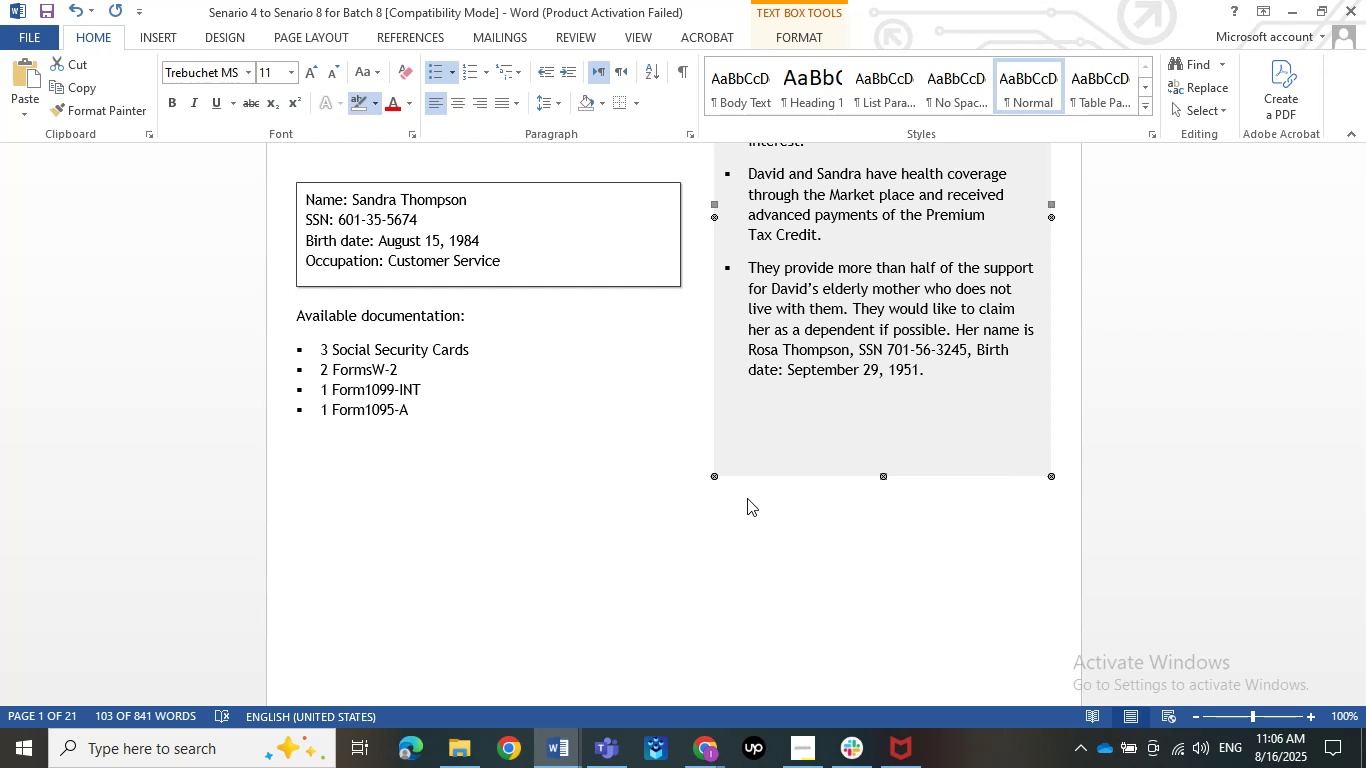 
wait(13.25)
 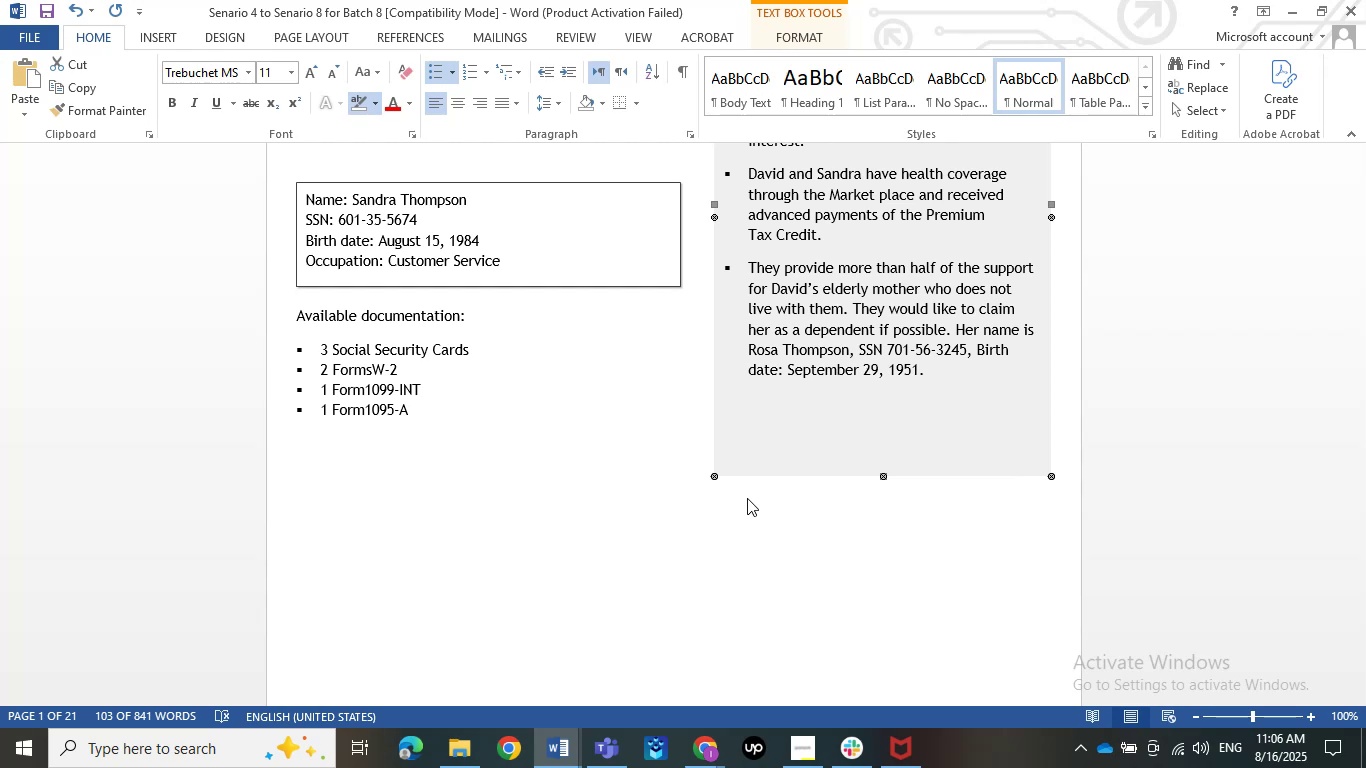 
left_click([1300, 16])
 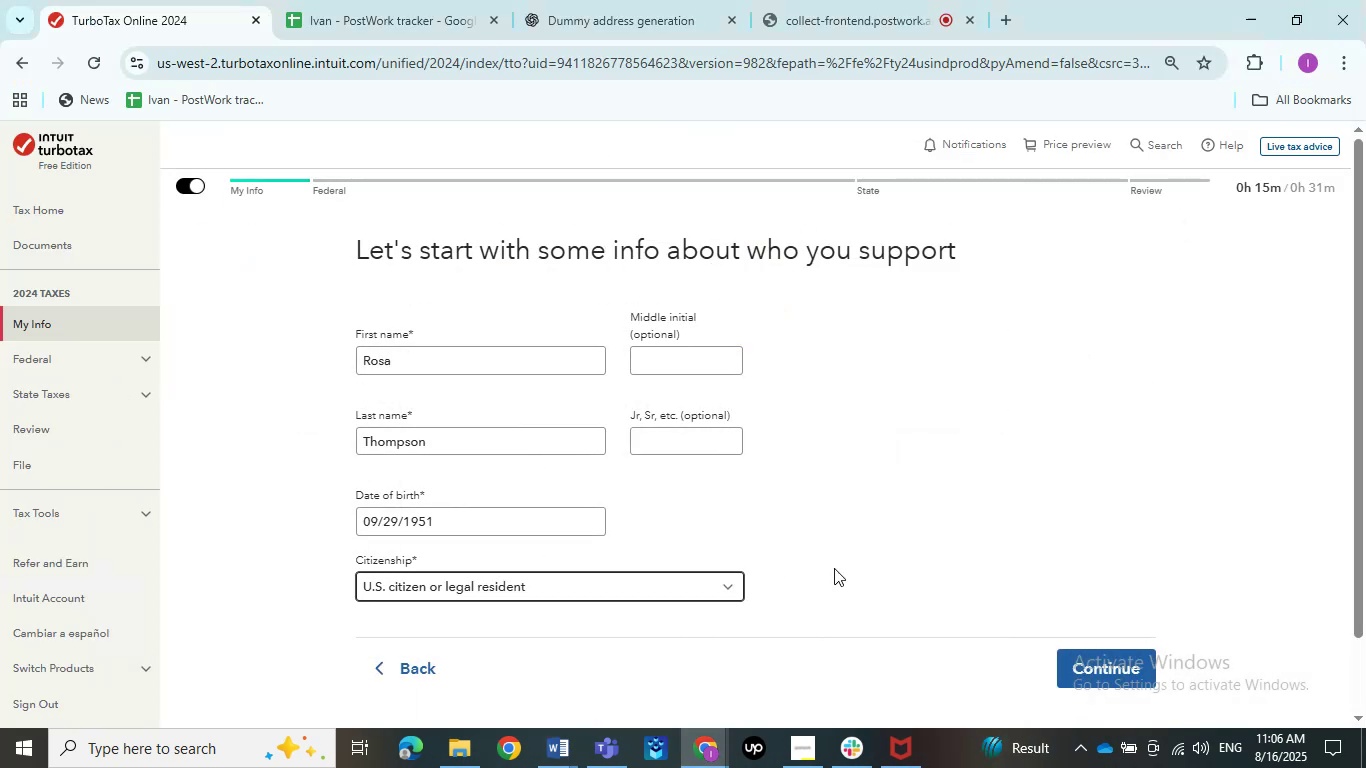 
left_click([1093, 668])
 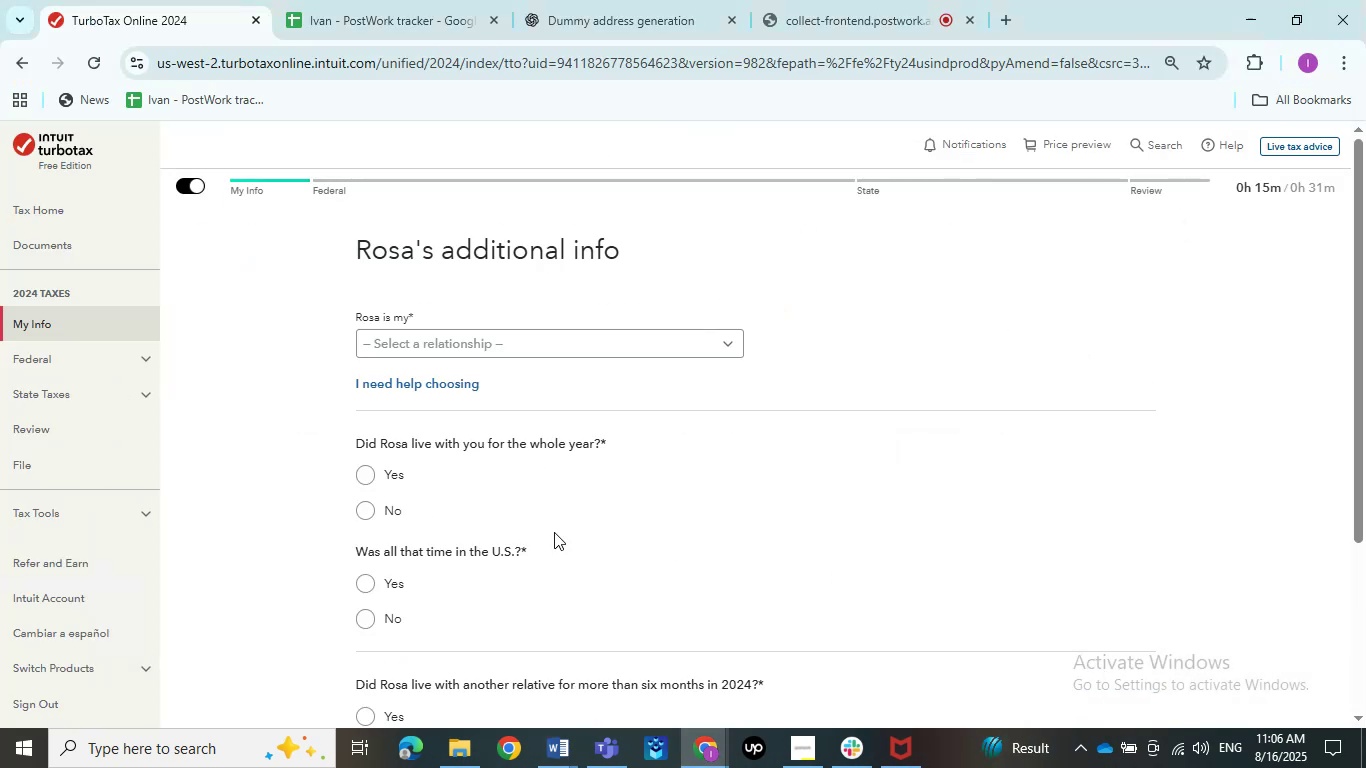 
left_click([529, 338])
 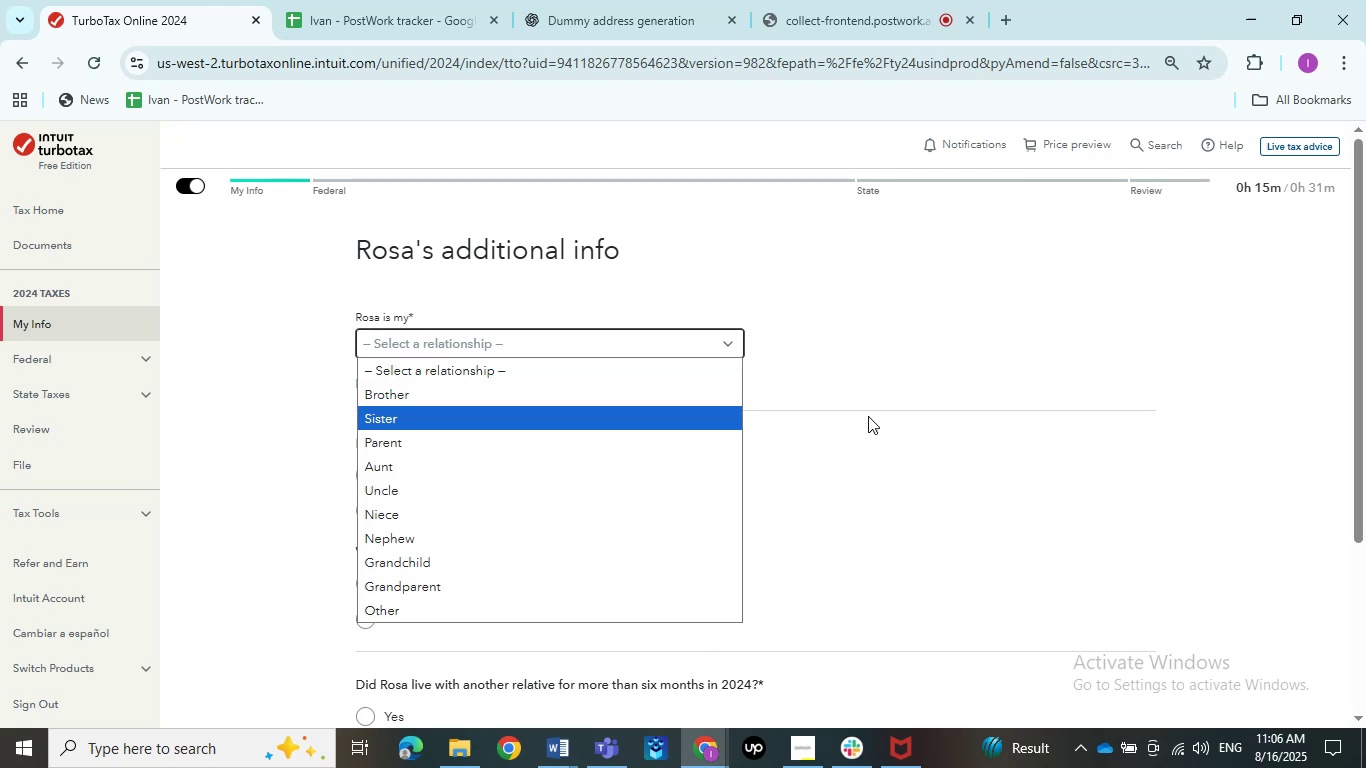 
left_click([877, 450])
 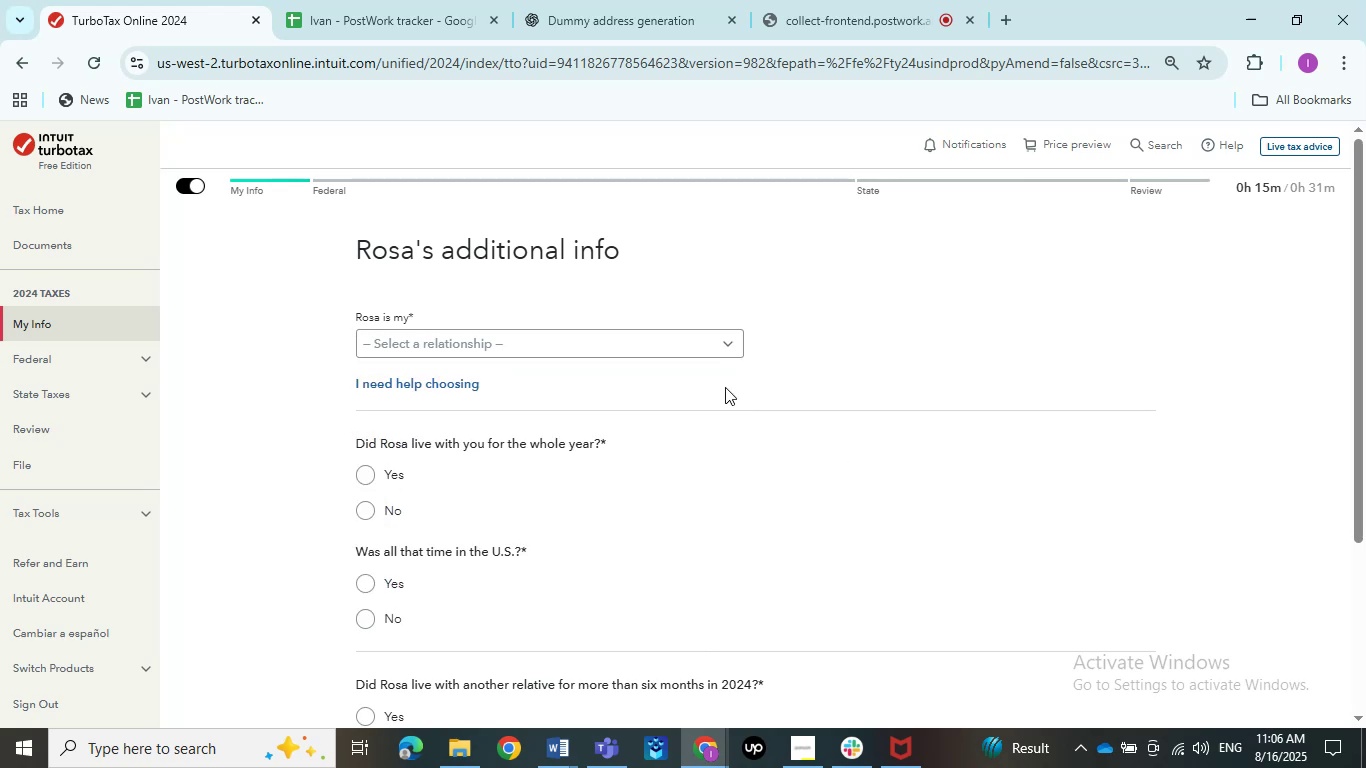 
left_click([581, 340])
 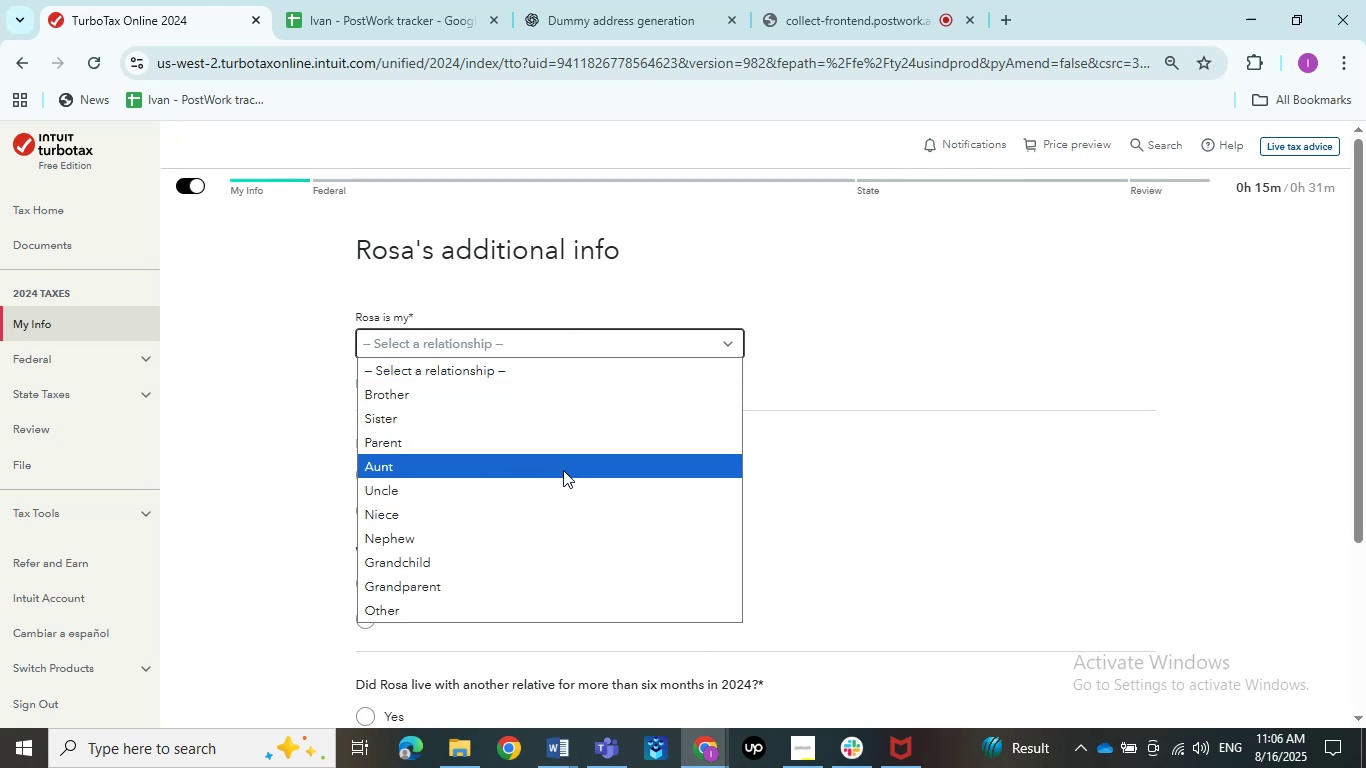 
scroll: coordinate [565, 470], scroll_direction: down, amount: 1.0
 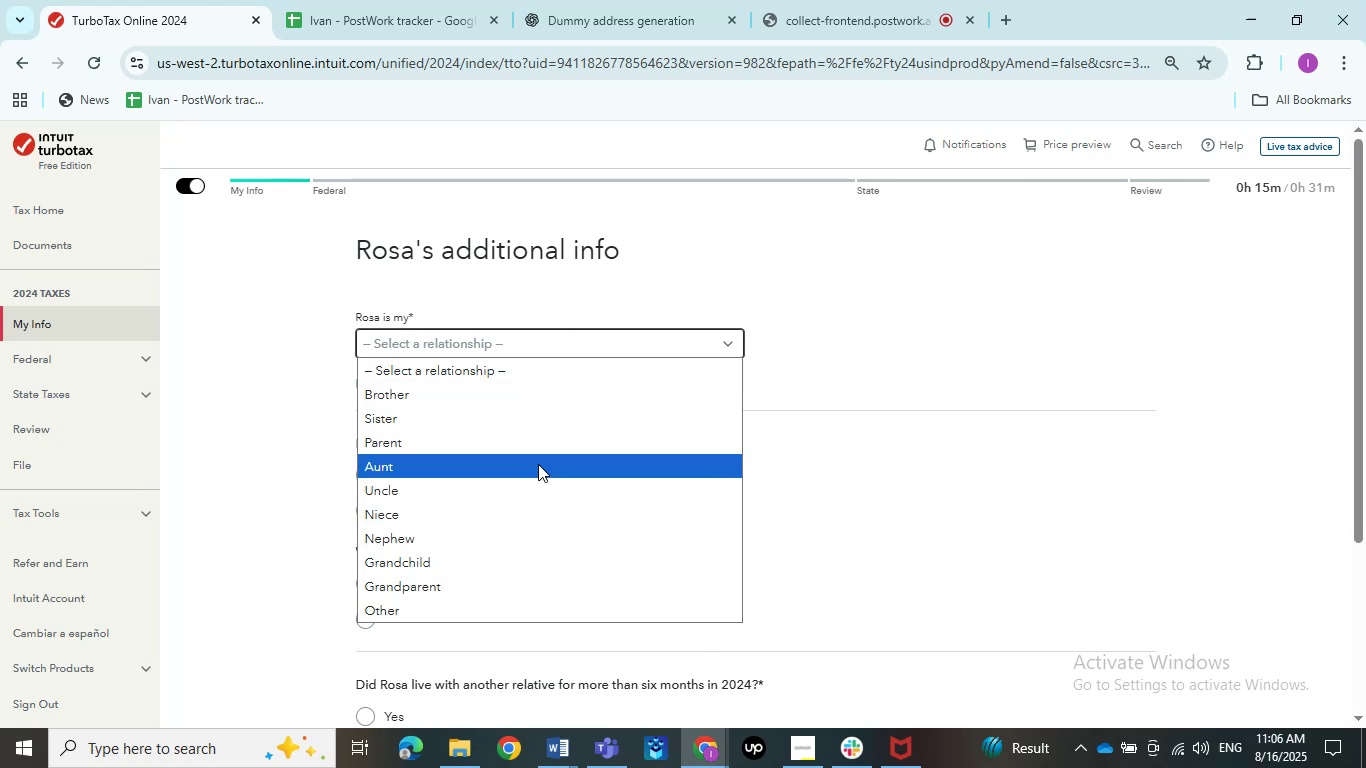 
left_click([527, 452])
 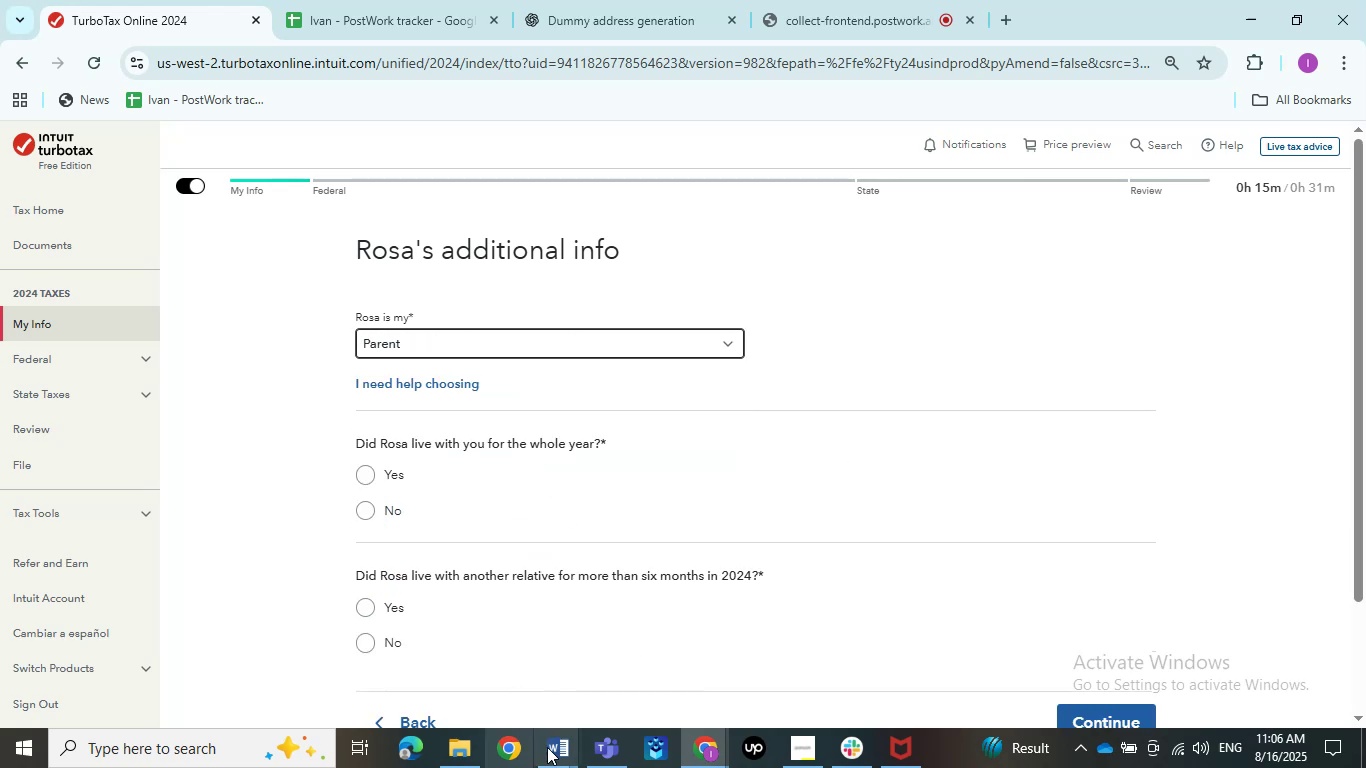 
double_click([479, 688])
 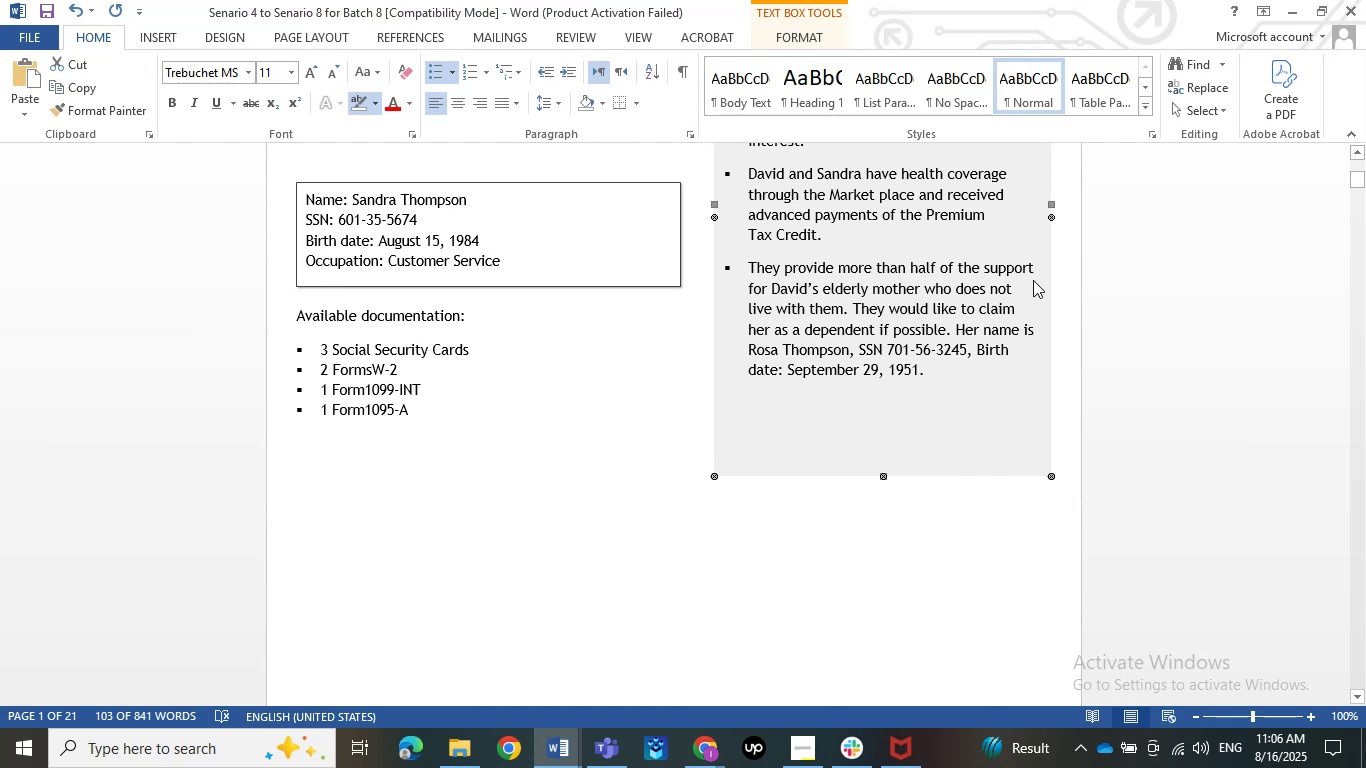 
wait(5.47)
 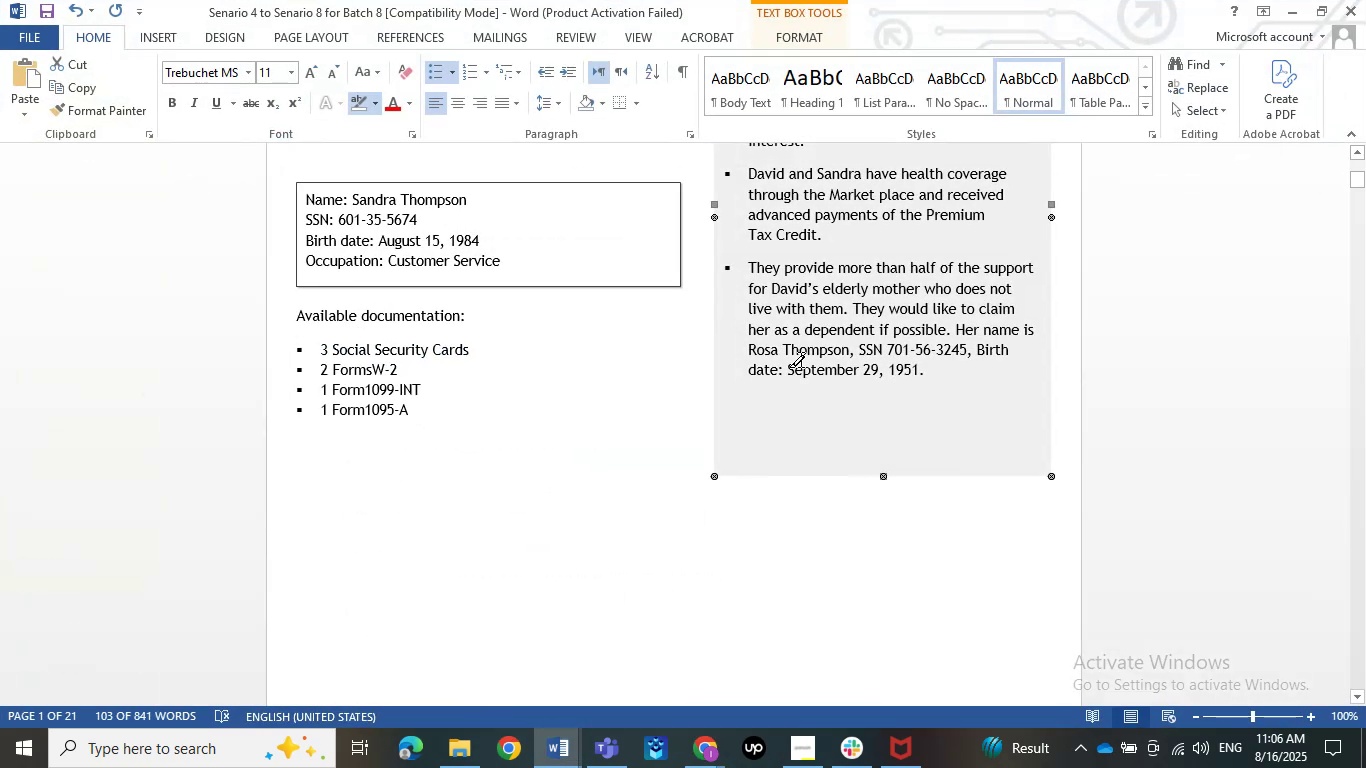 
double_click([773, 347])
 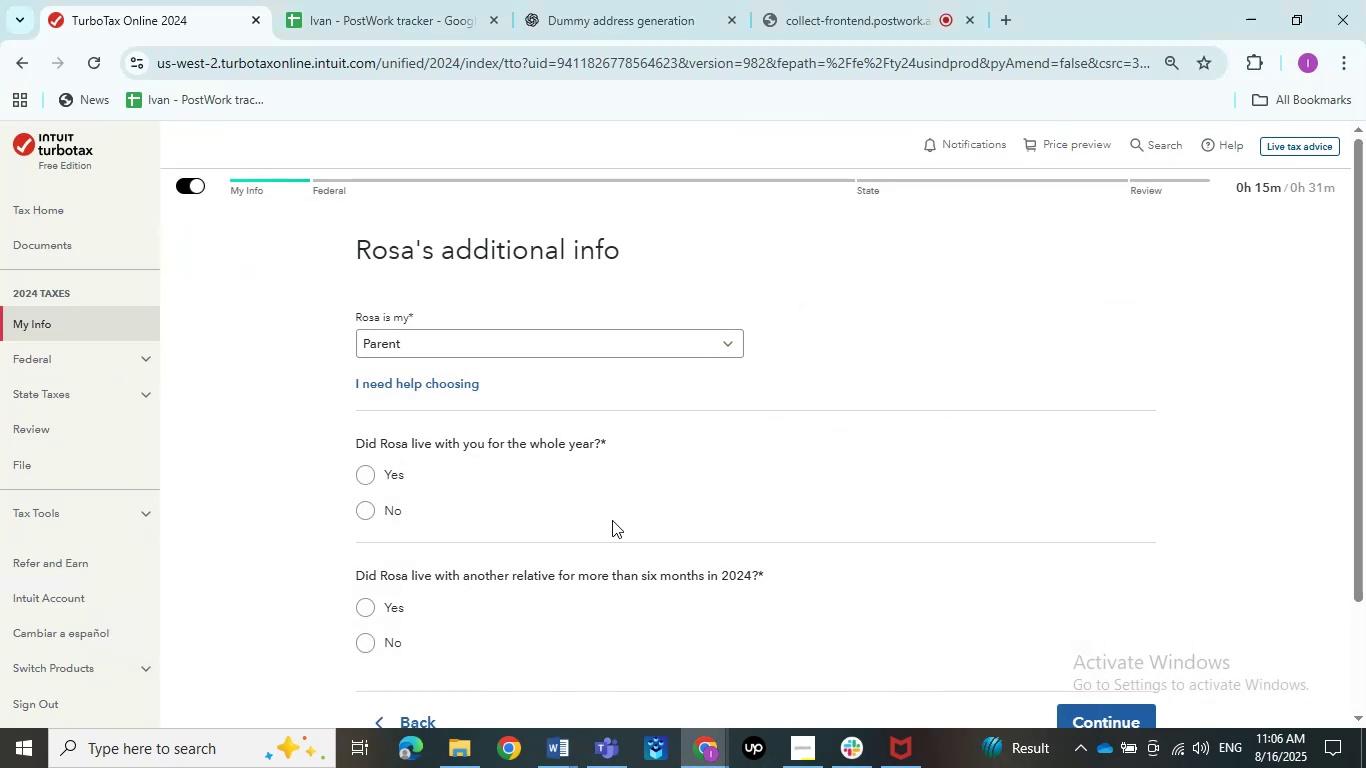 
left_click([391, 478])
 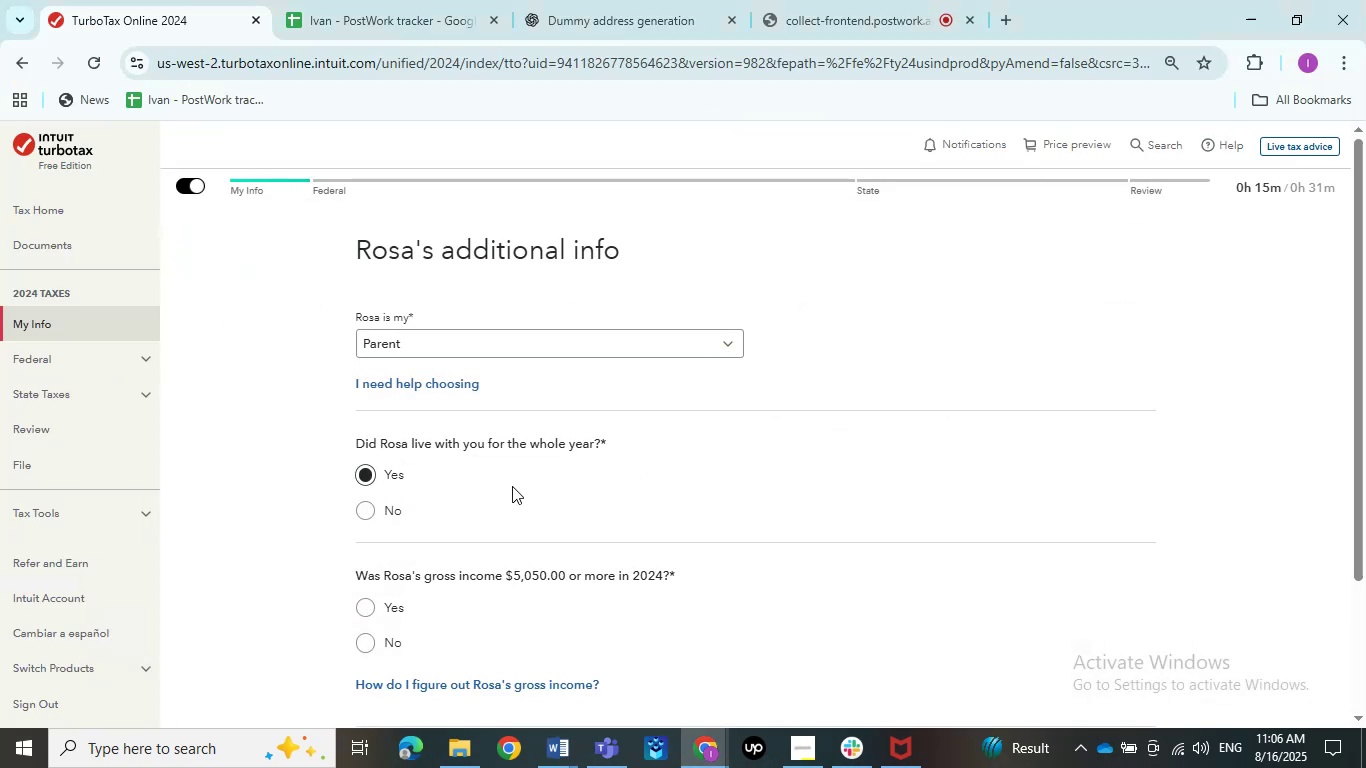 
scroll: coordinate [551, 529], scroll_direction: down, amount: 1.0
 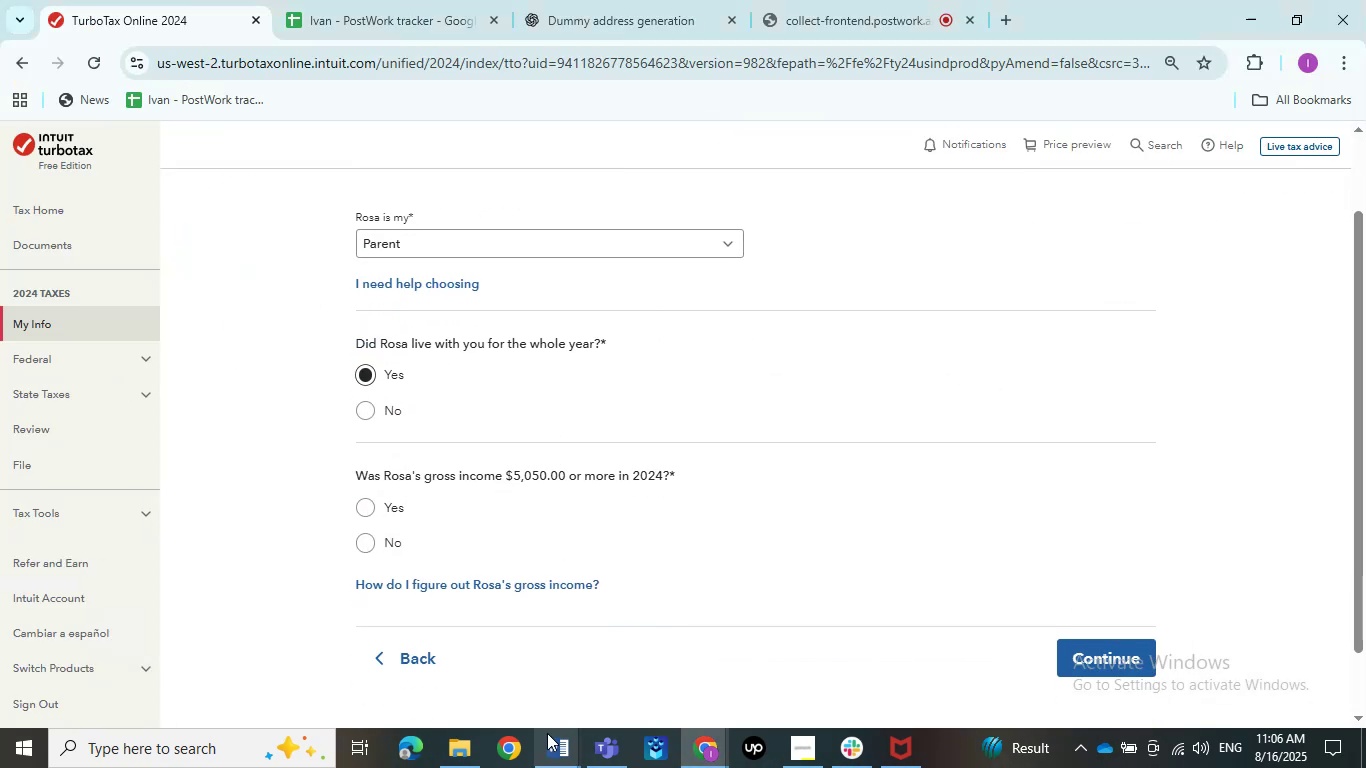 
left_click([493, 657])
 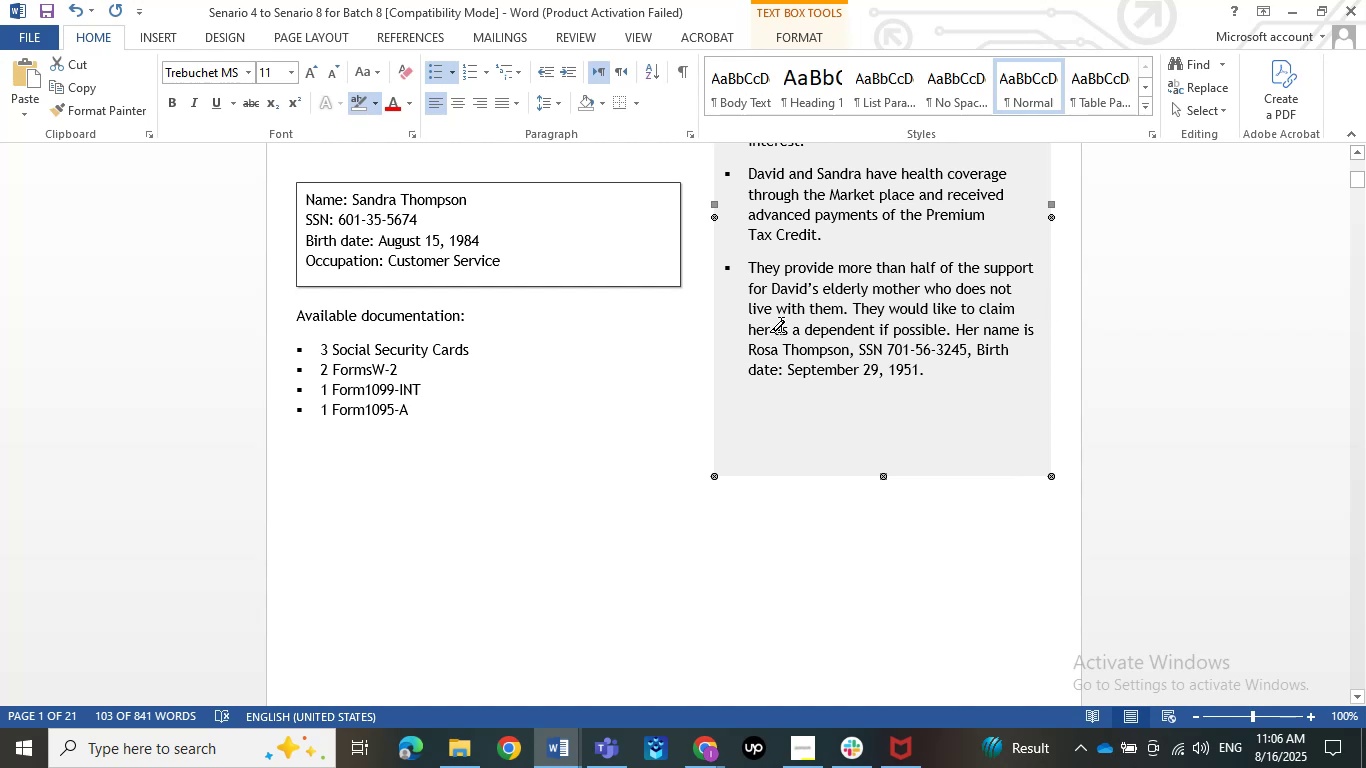 
left_click([1299, 2])
 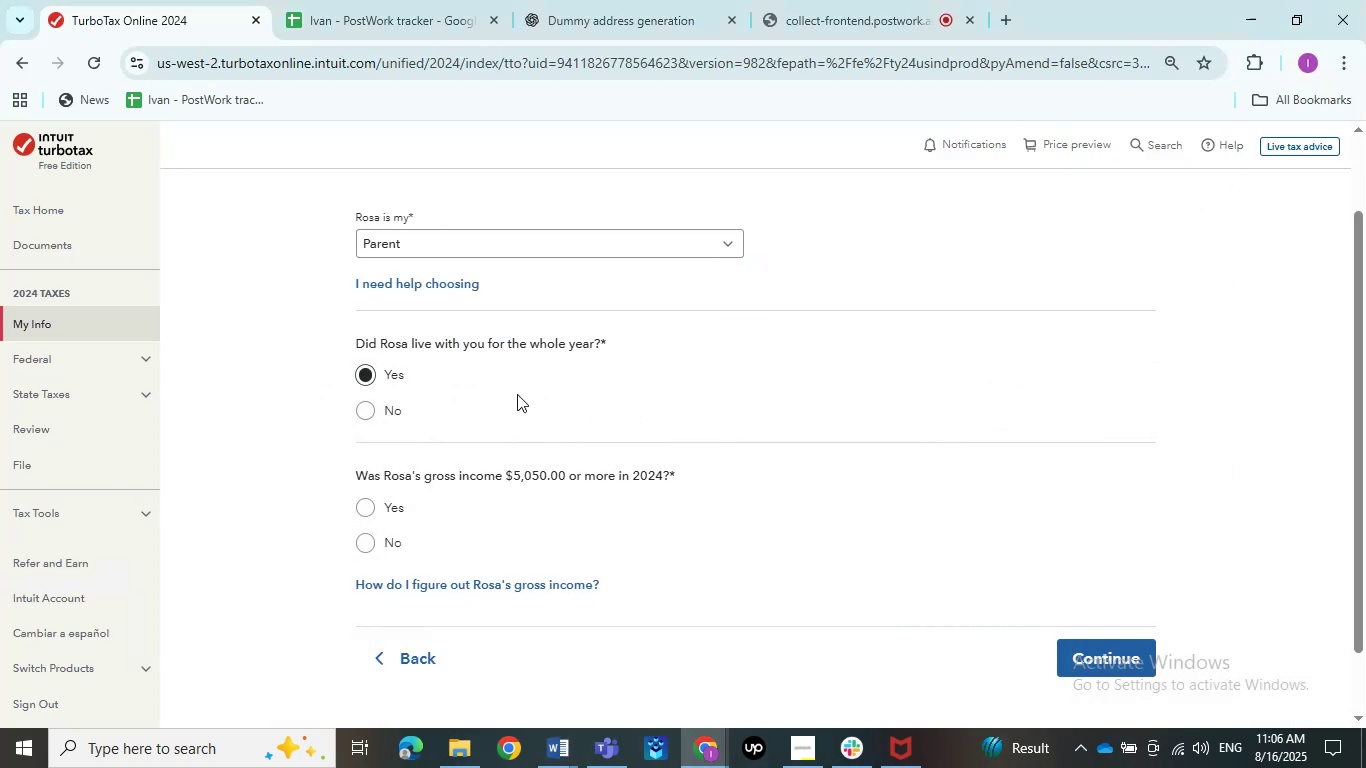 
left_click([393, 412])
 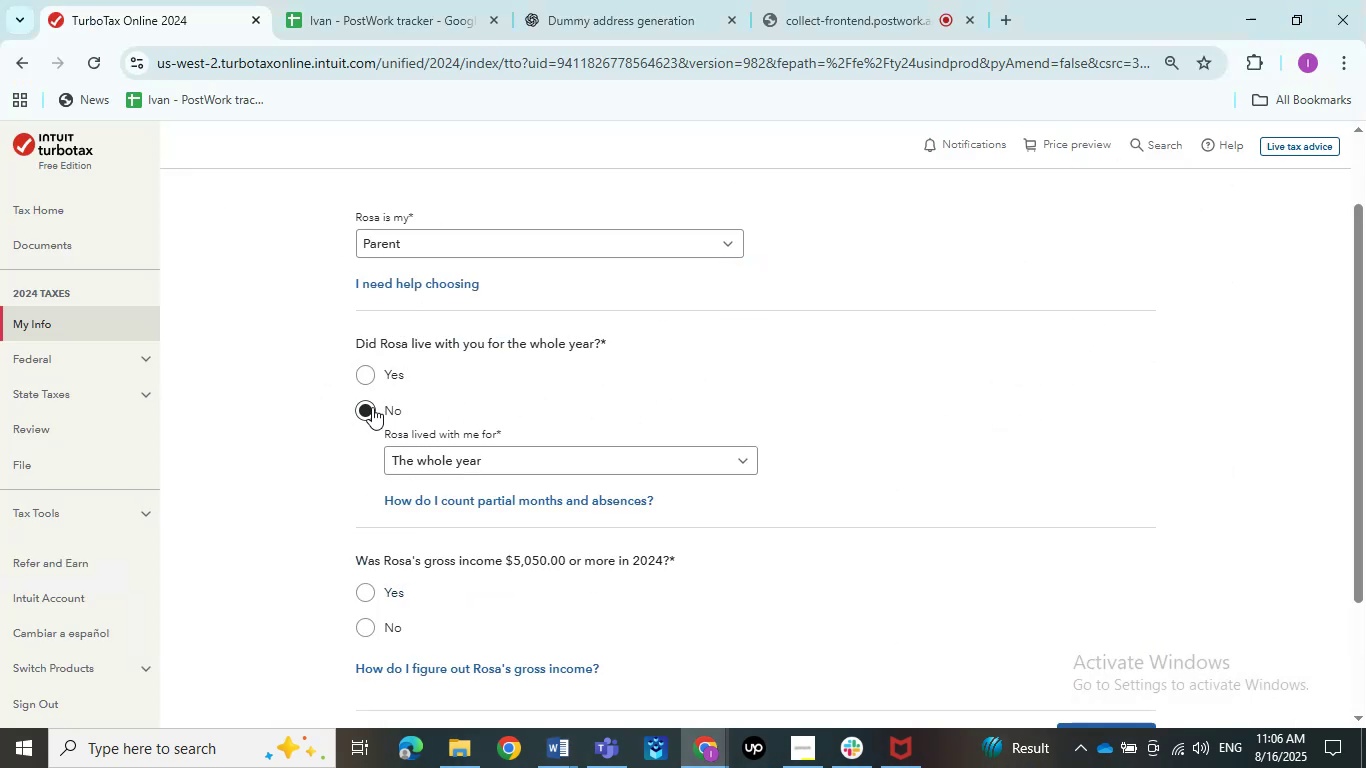 
scroll: coordinate [541, 403], scroll_direction: down, amount: 1.0
 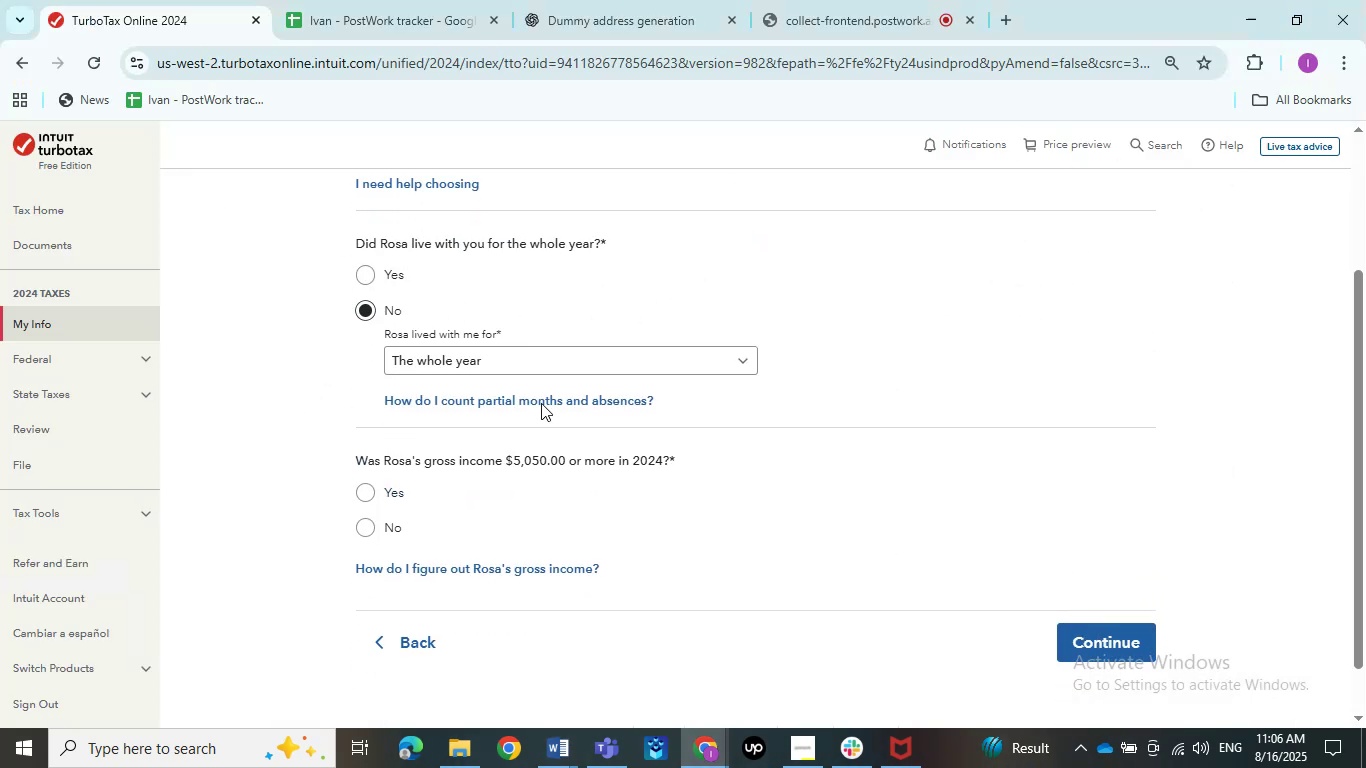 
left_click([558, 360])
 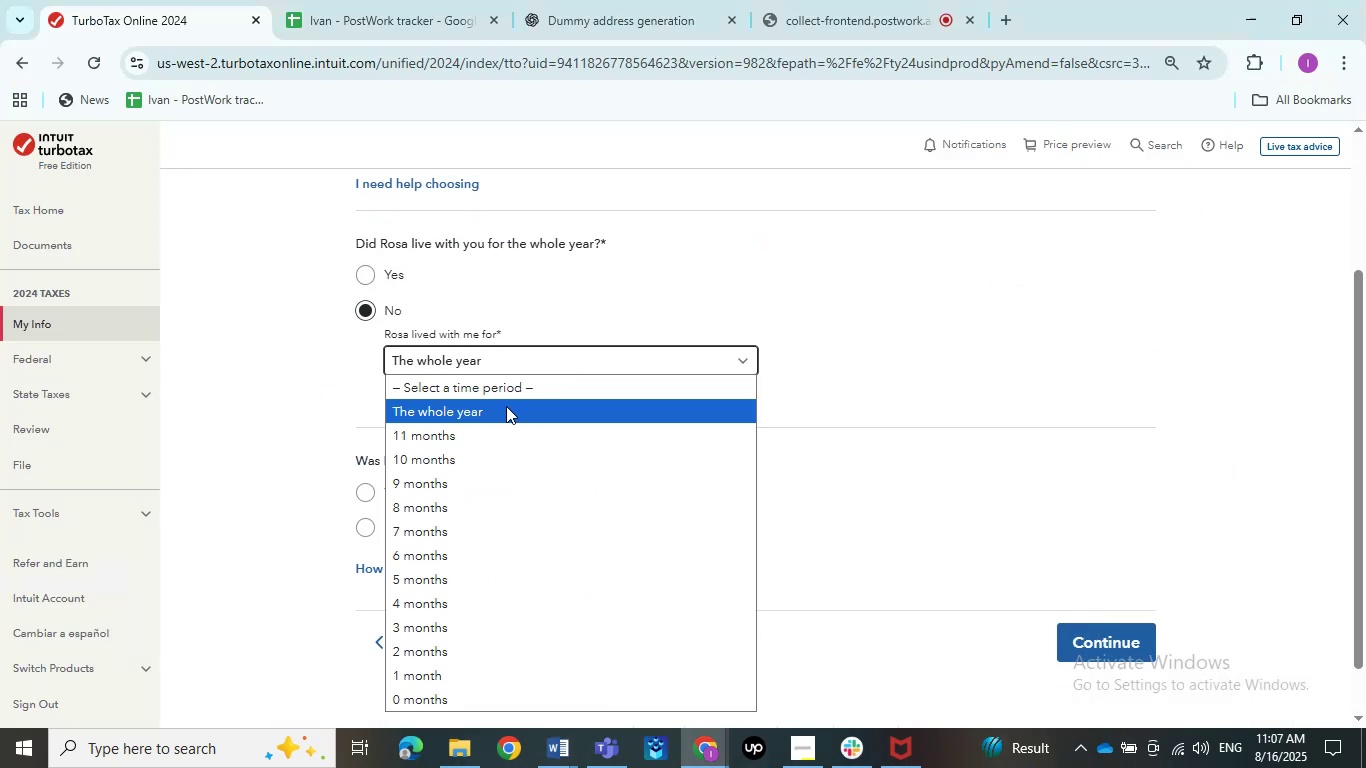 
double_click([727, 307])
 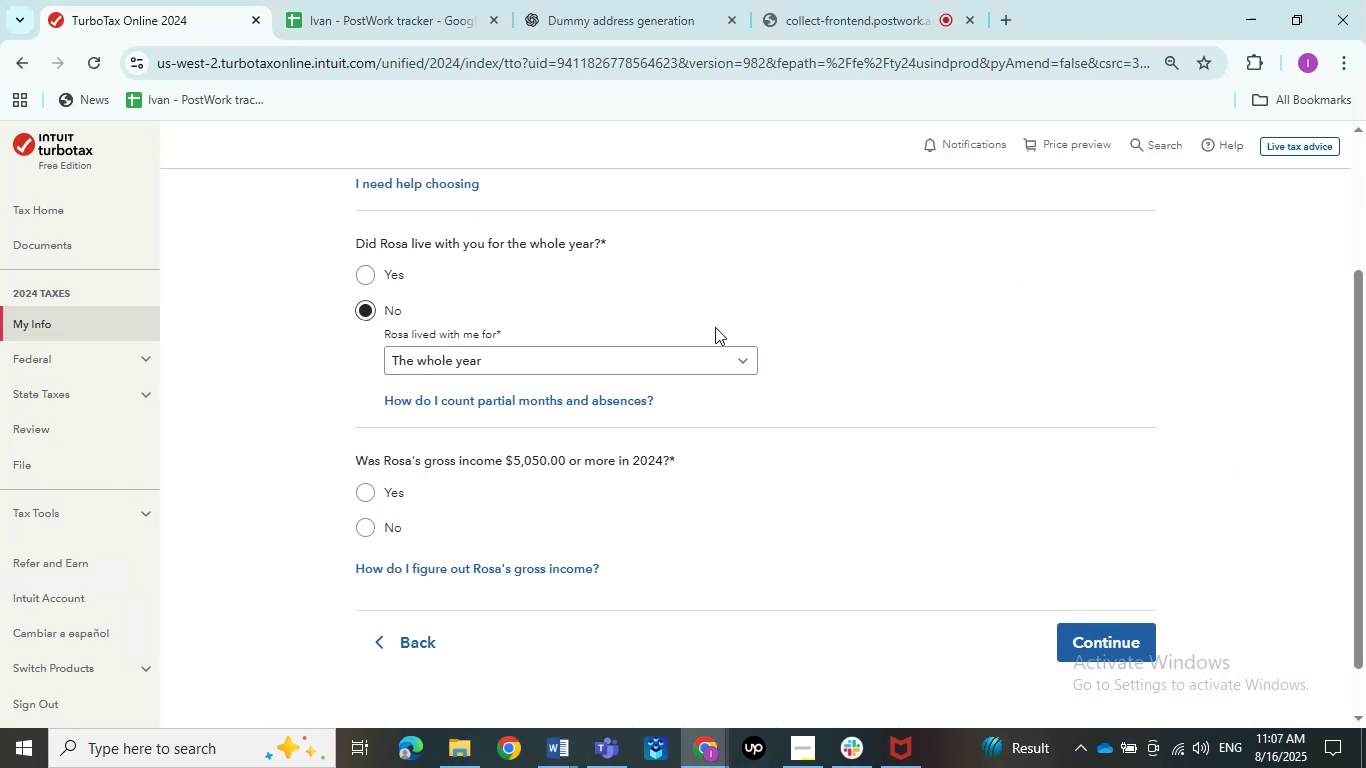 
scroll: coordinate [647, 419], scroll_direction: down, amount: 1.0
 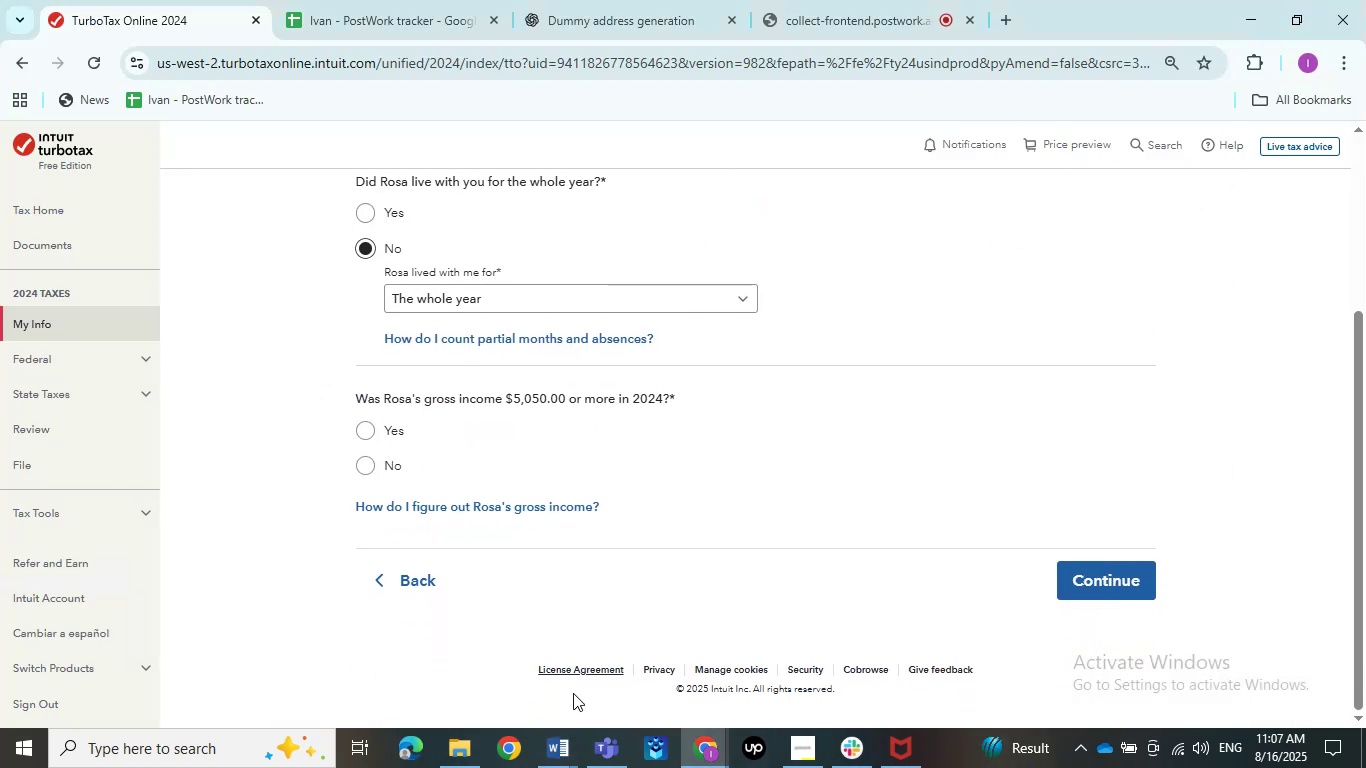 
double_click([522, 691])
 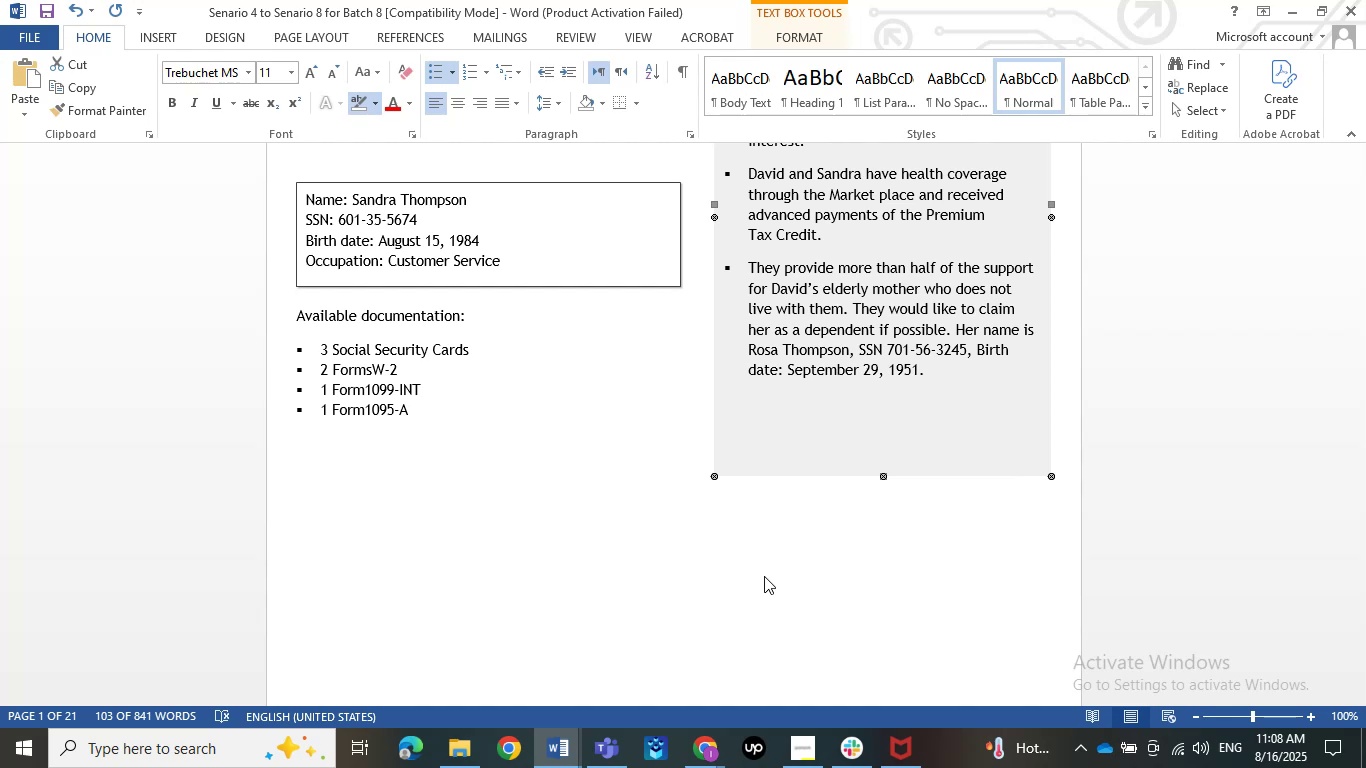 
wait(67.67)
 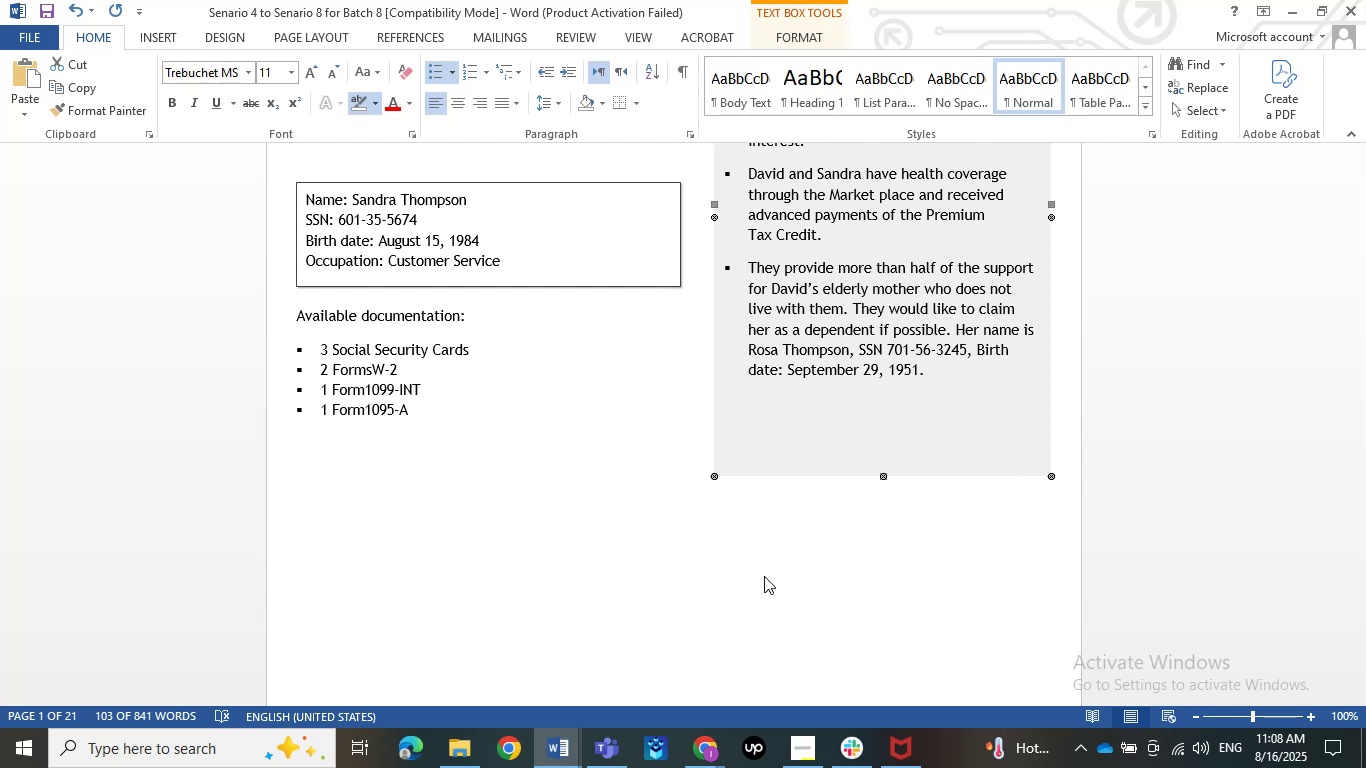 
left_click([1294, 11])
 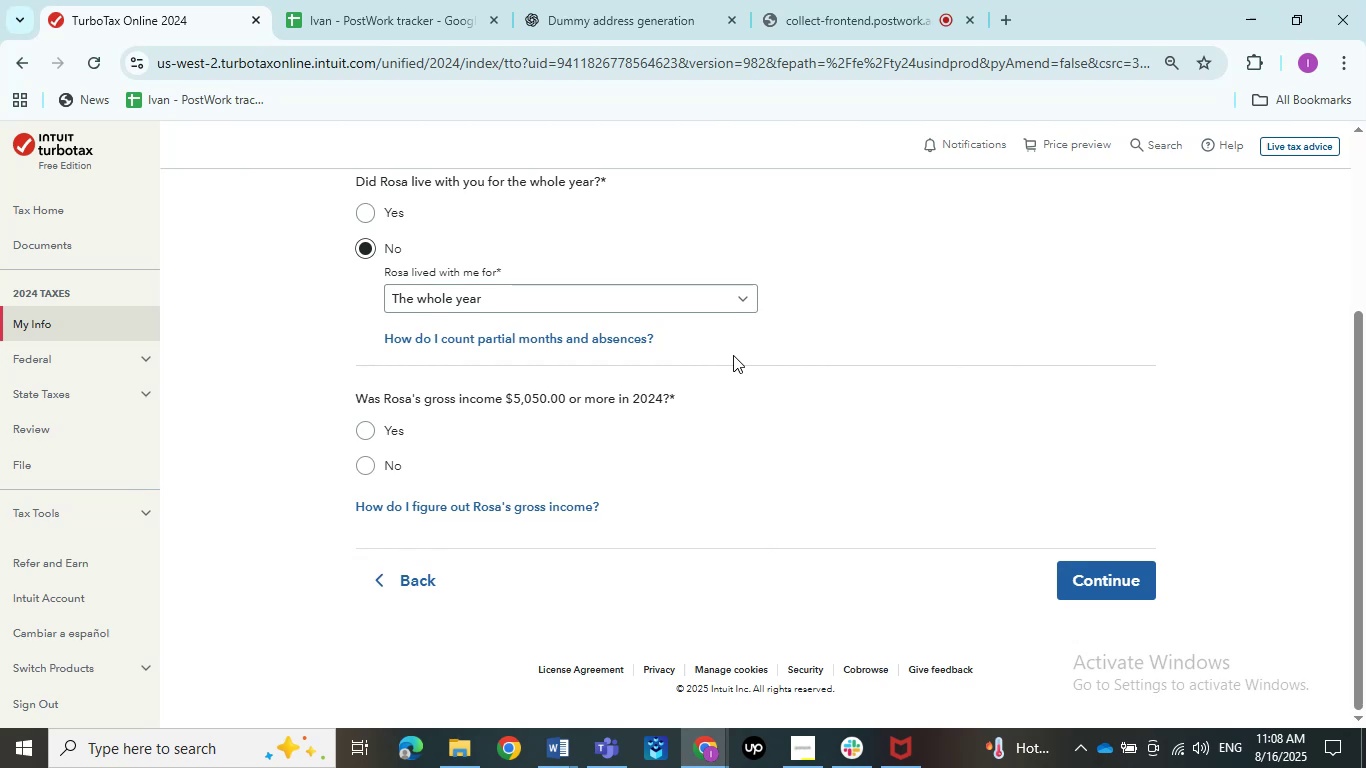 
wait(11.21)
 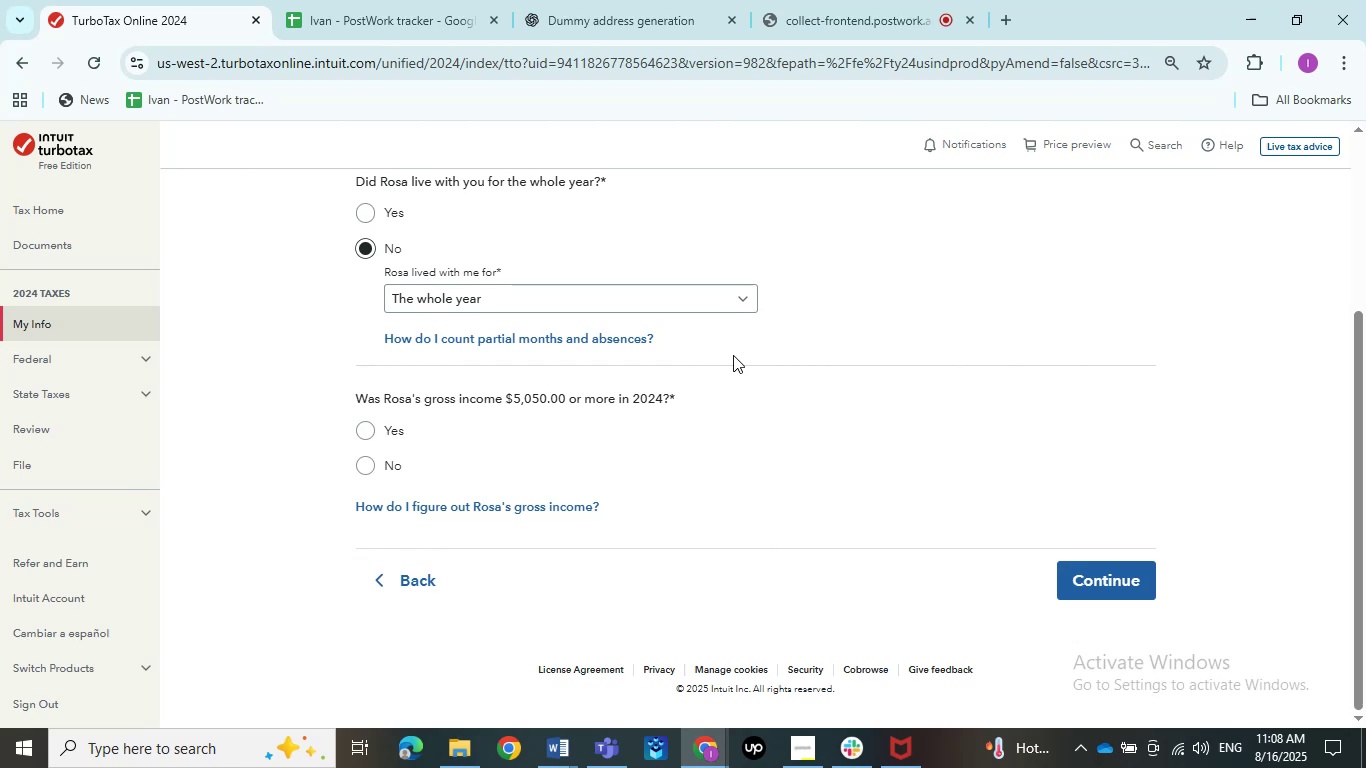 
left_click([385, 473])
 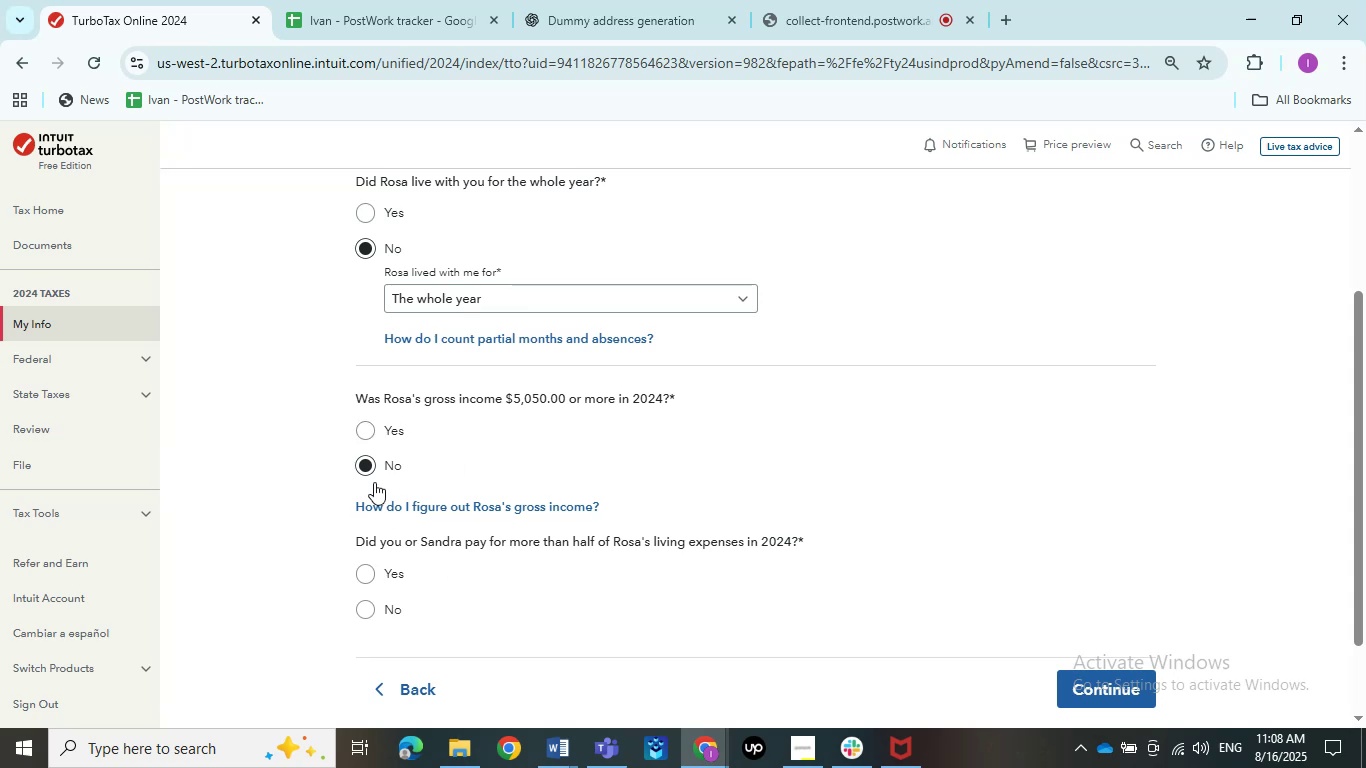 
wait(7.61)
 